 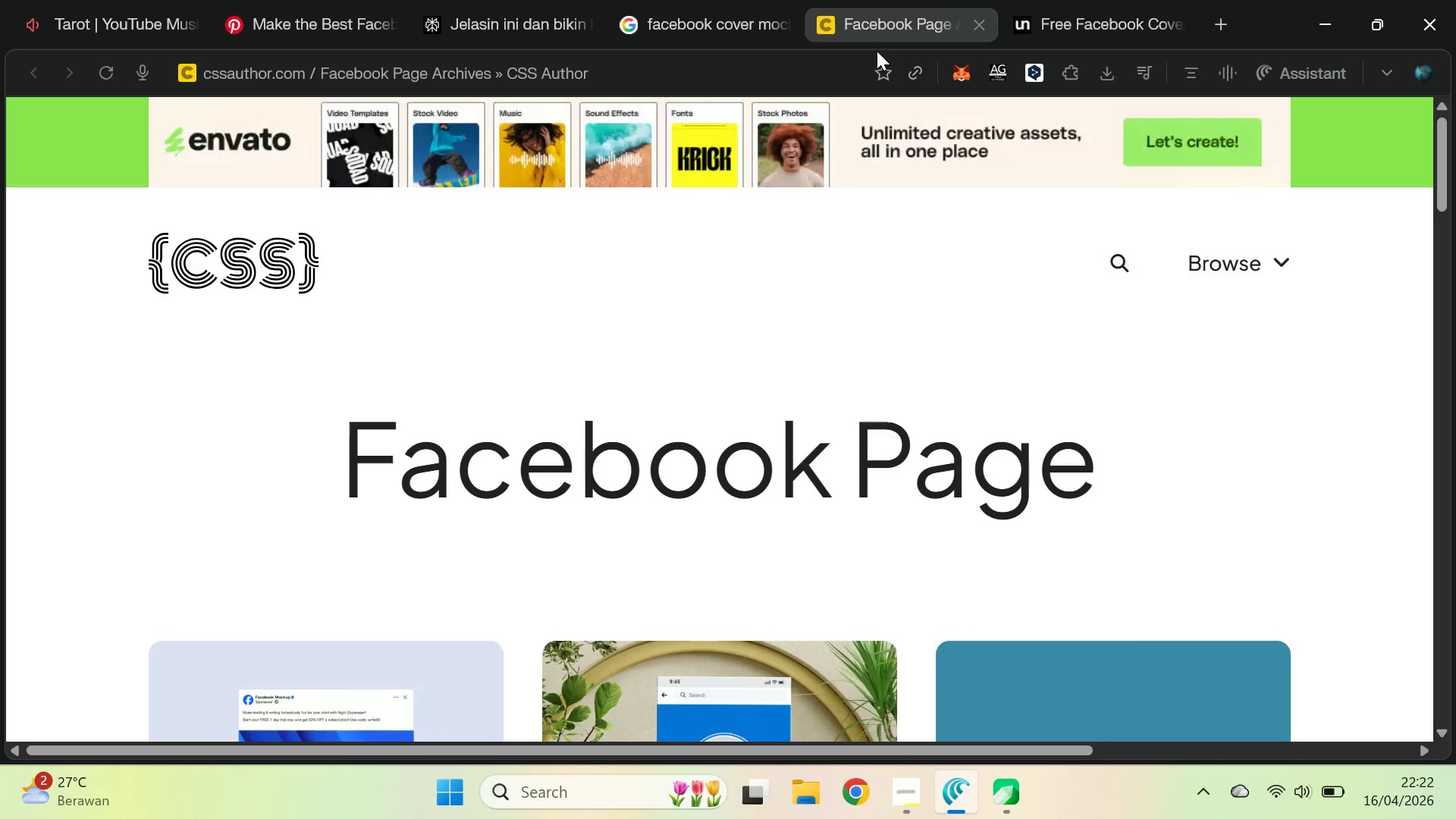 
left_click_drag(start_coordinate=[1445, 168], to_coordinate=[1452, 334])
 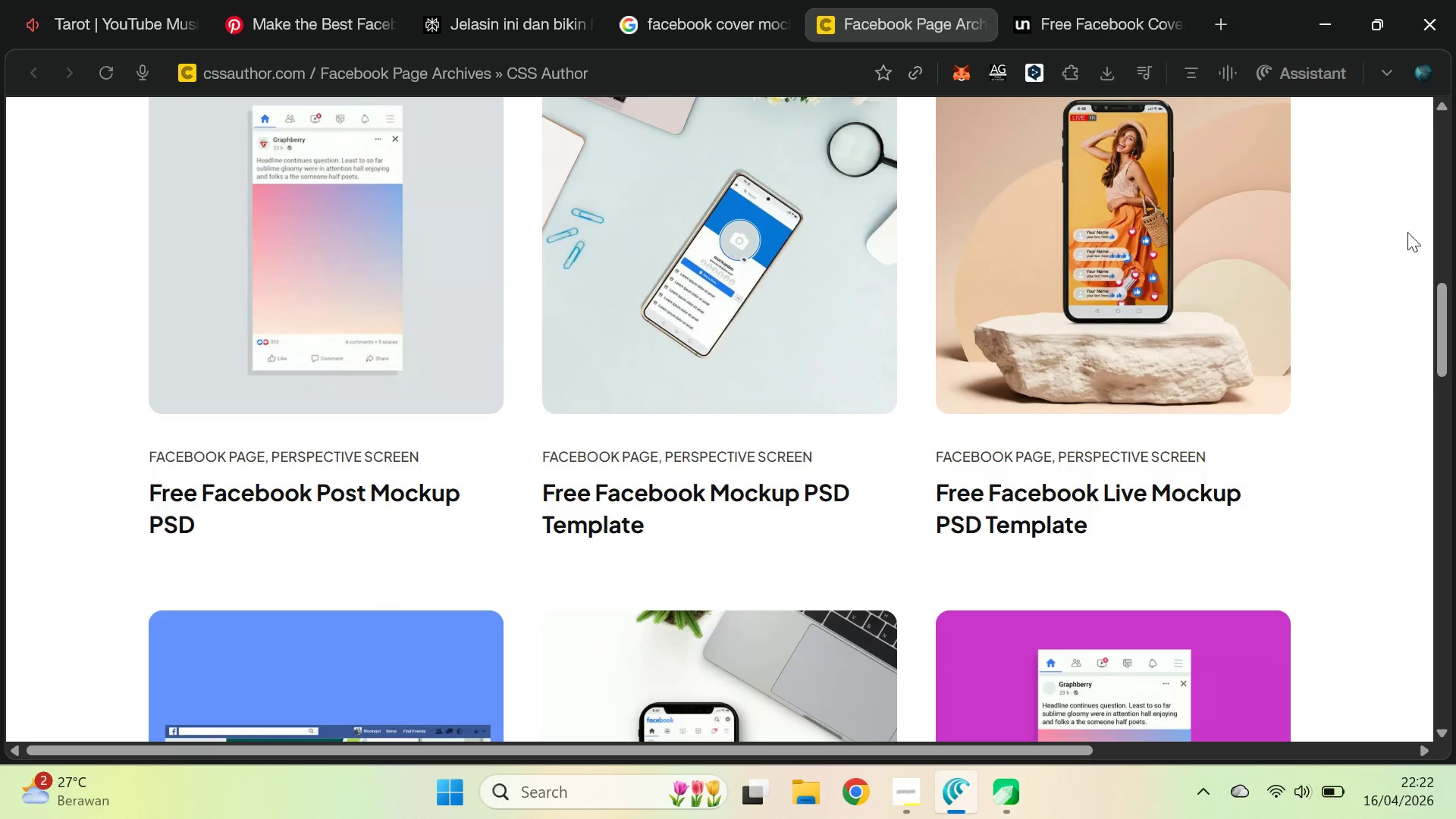 
key(Control+W)
 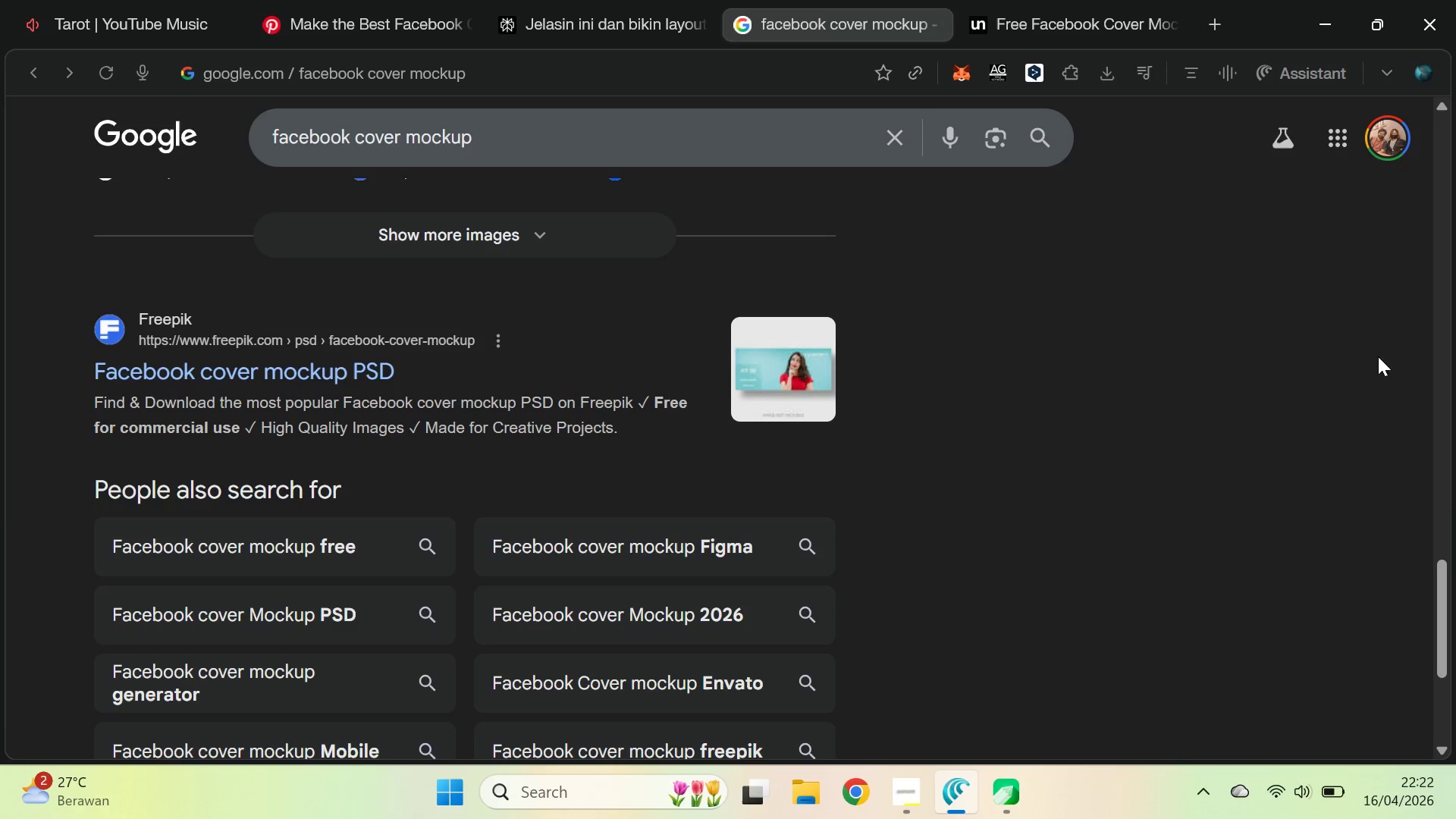 
left_click_drag(start_coordinate=[1440, 579], to_coordinate=[1455, 193])
 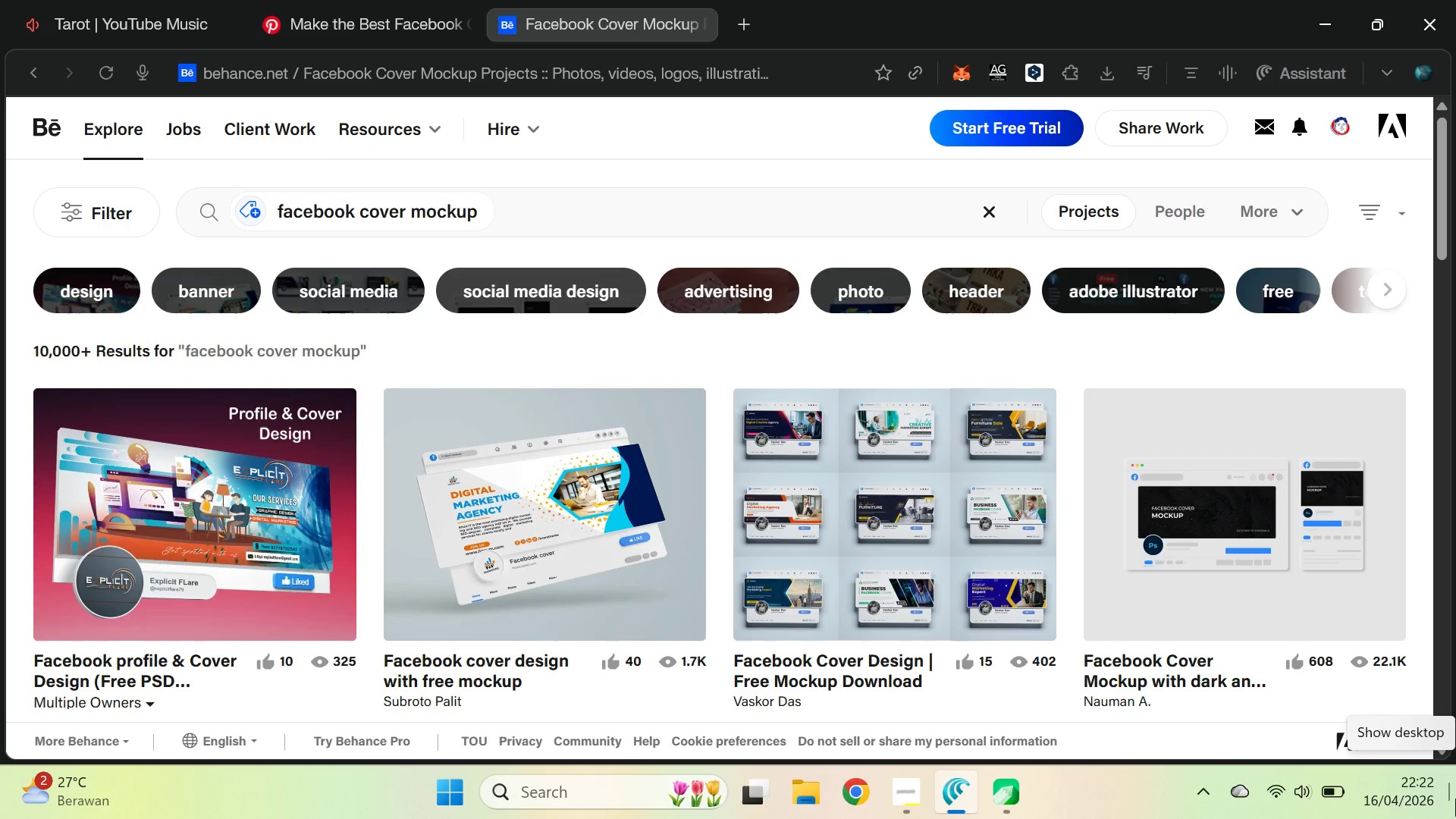 
wait(15.19)
 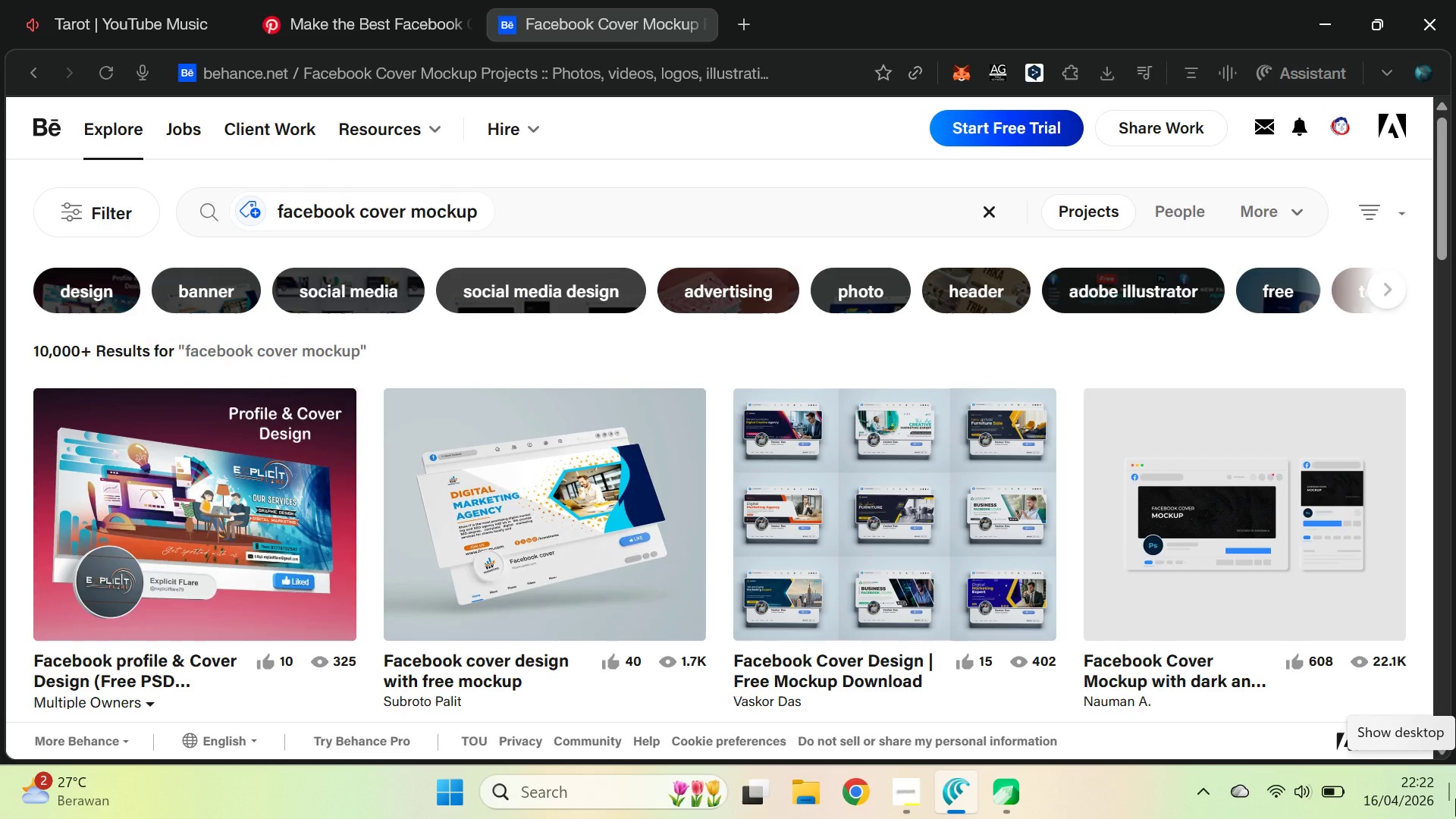 
key(ArrowDown)
 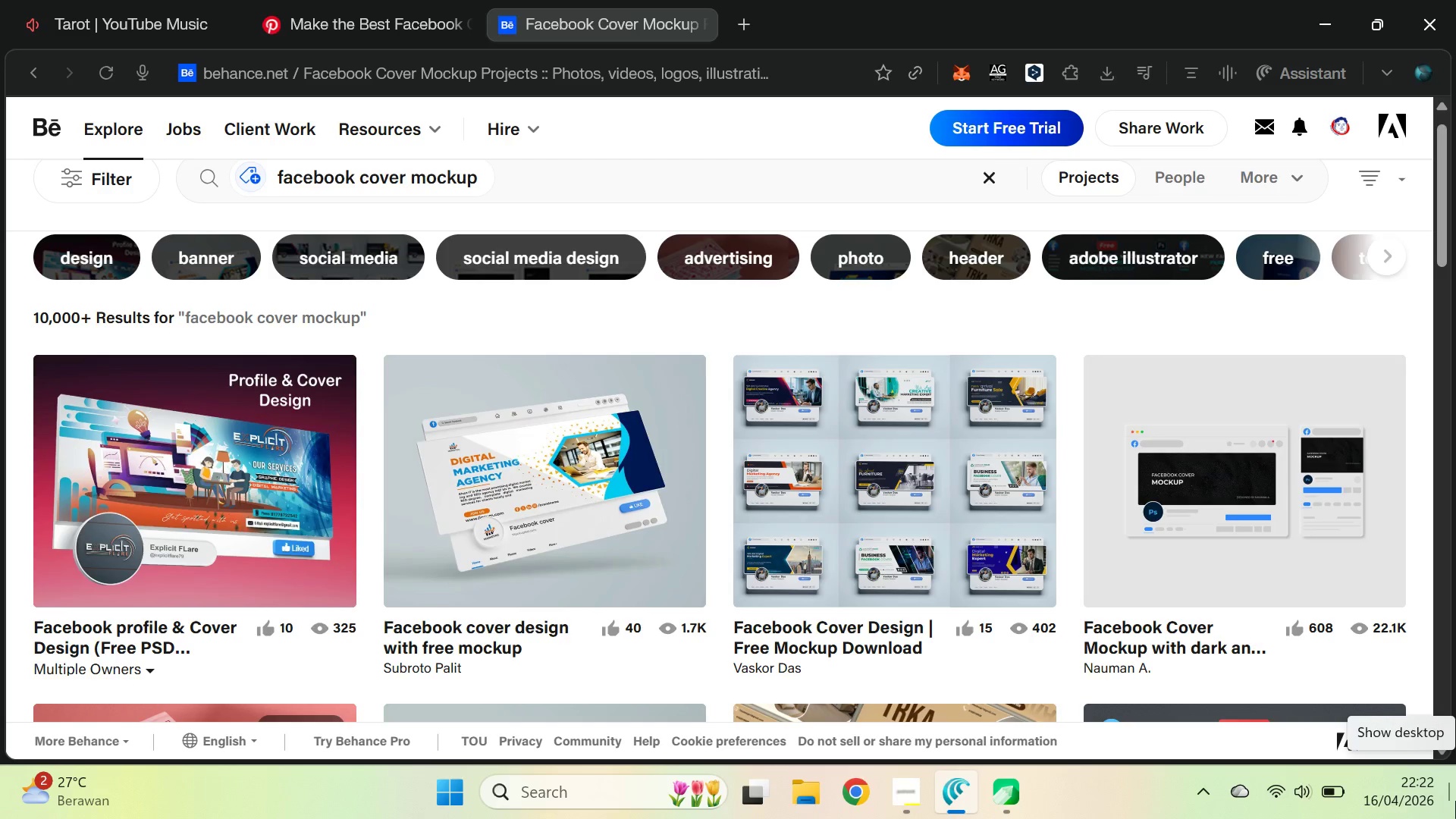 
key(ArrowDown)
 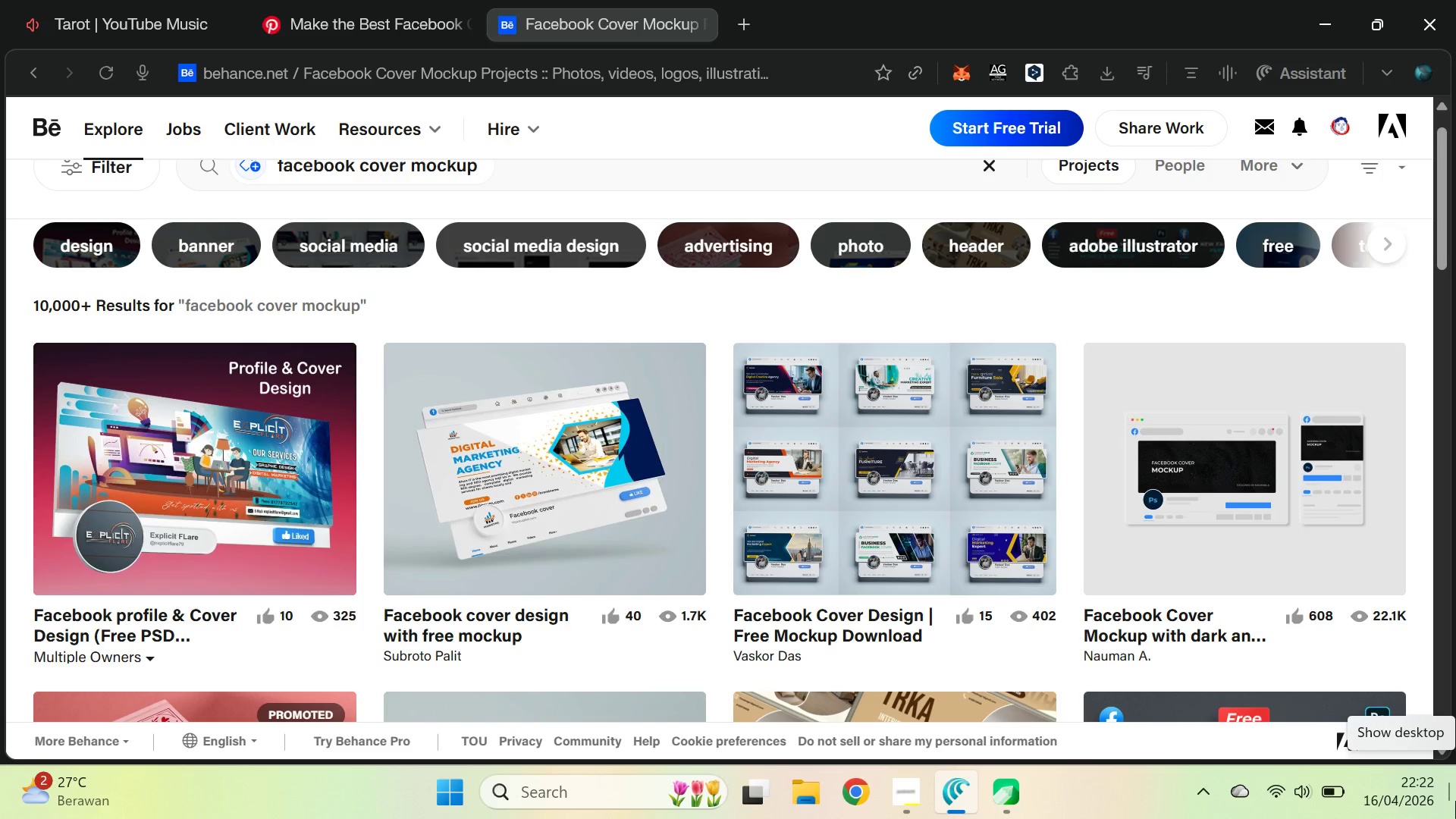 
key(ArrowDown)
 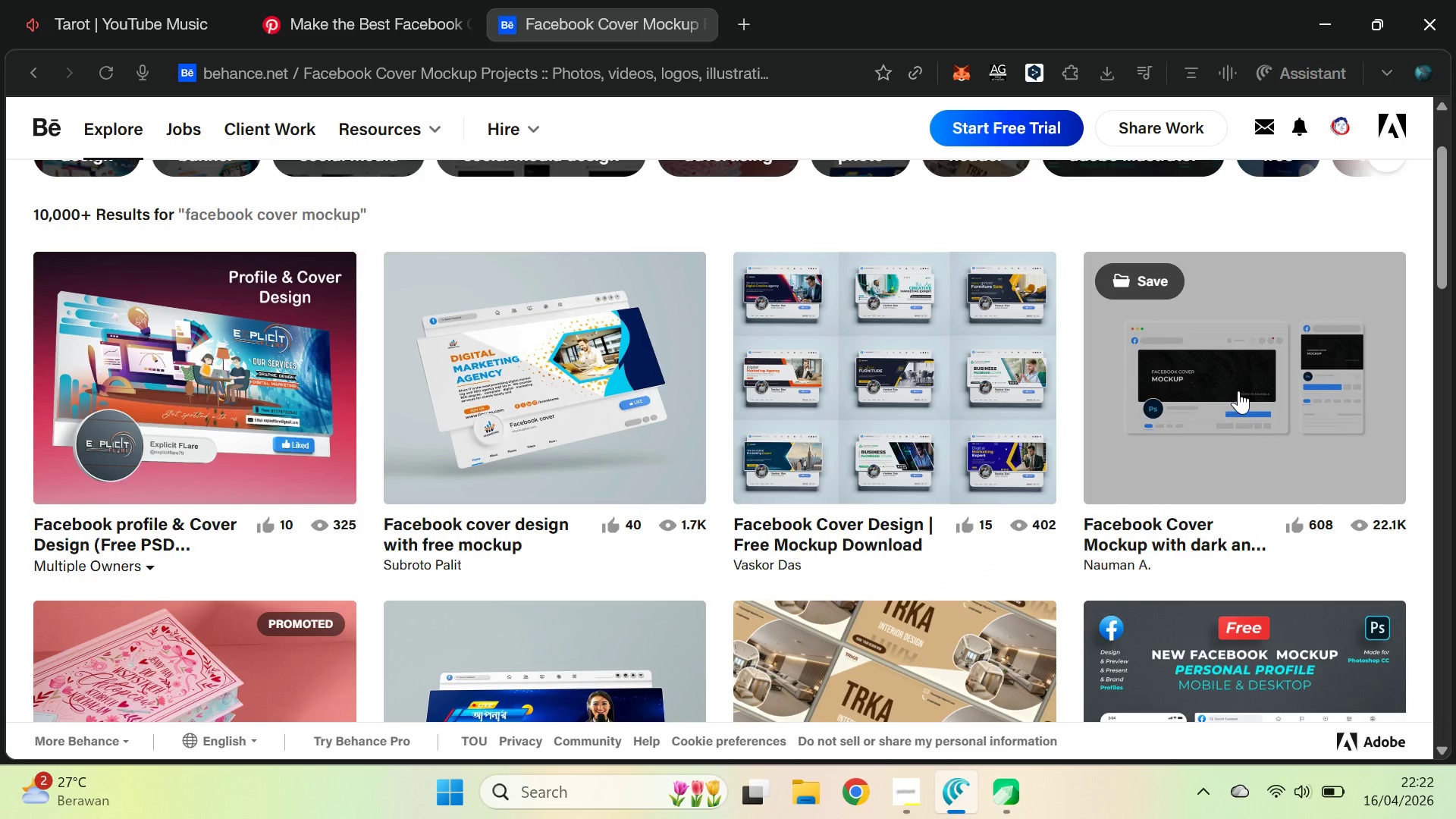 
hold_key(key=ControlLeft, duration=0.48)
left_click([1200, 366])
 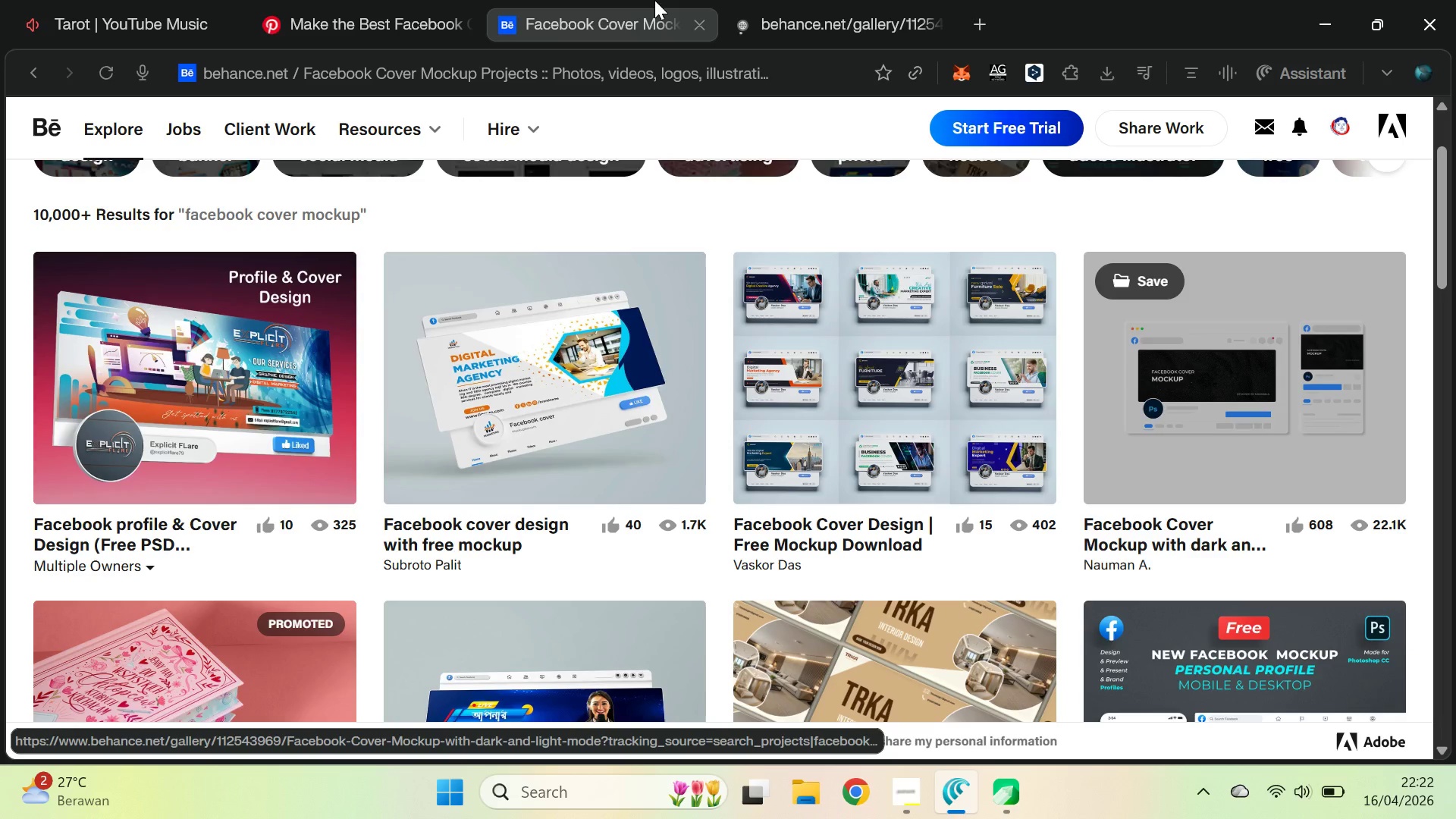 
left_click([807, 0])
 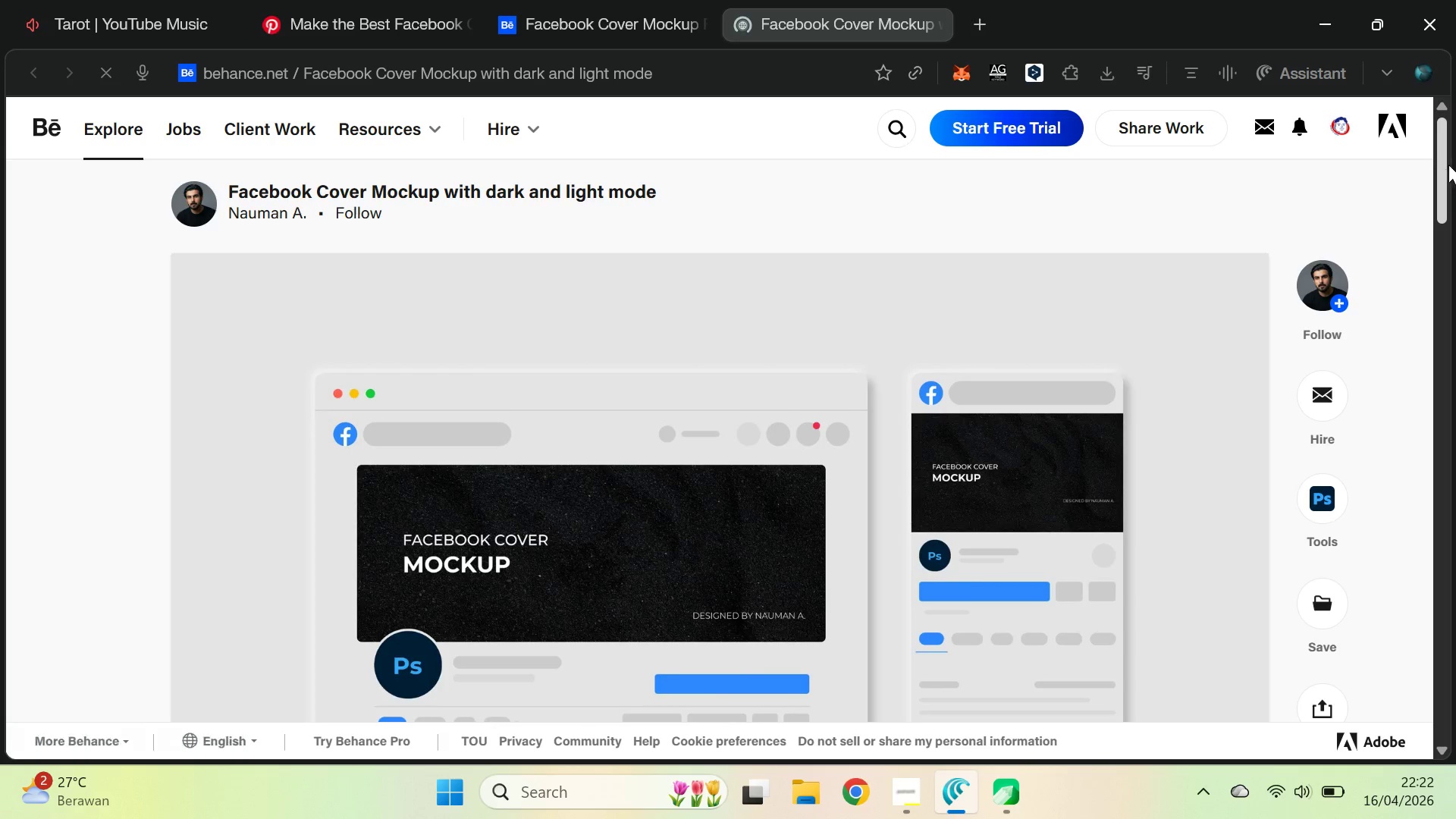 
left_click_drag(start_coordinate=[1449, 162], to_coordinate=[1442, 198])
 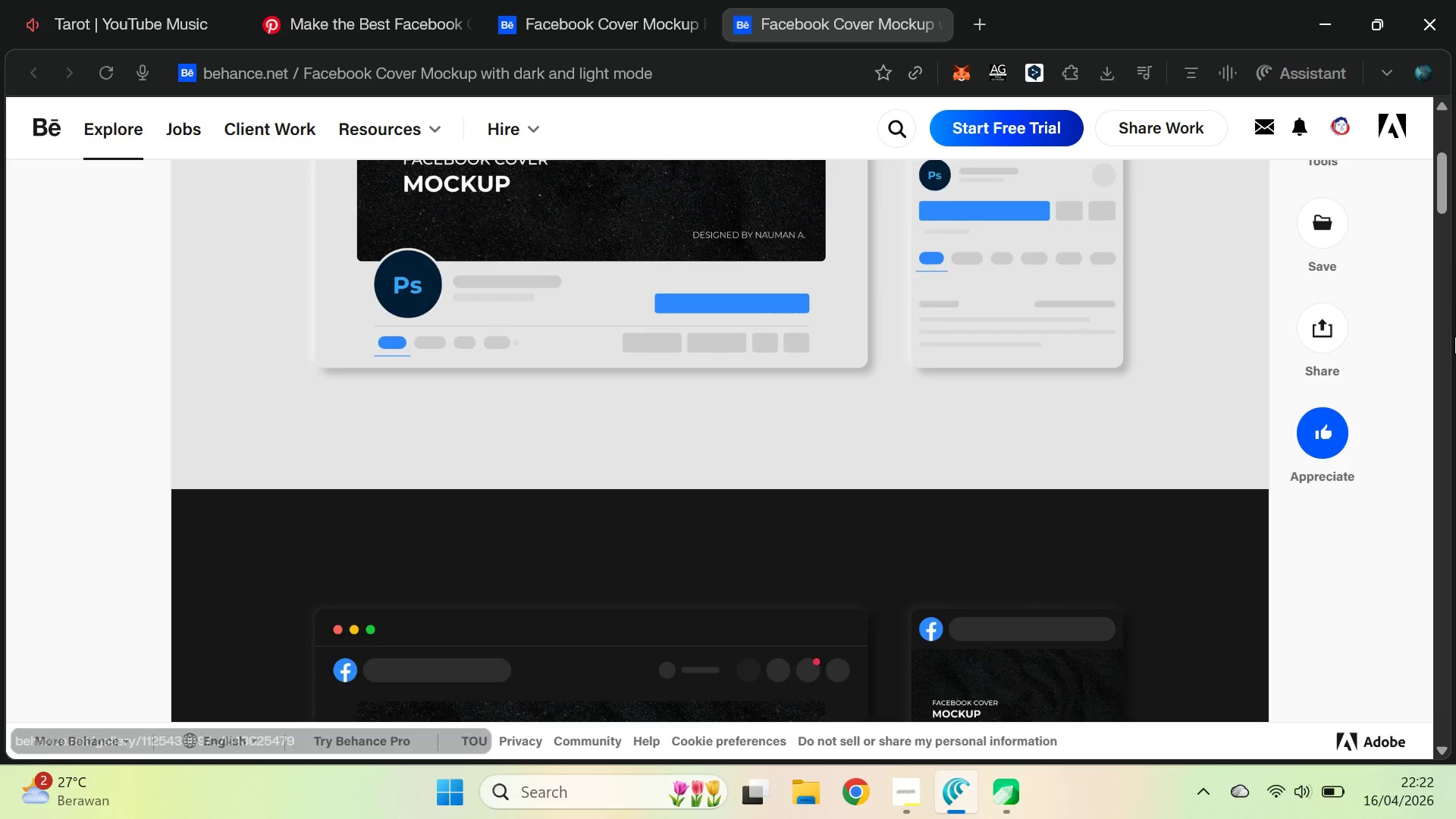 
left_click_drag(start_coordinate=[1438, 187], to_coordinate=[1420, 280])
 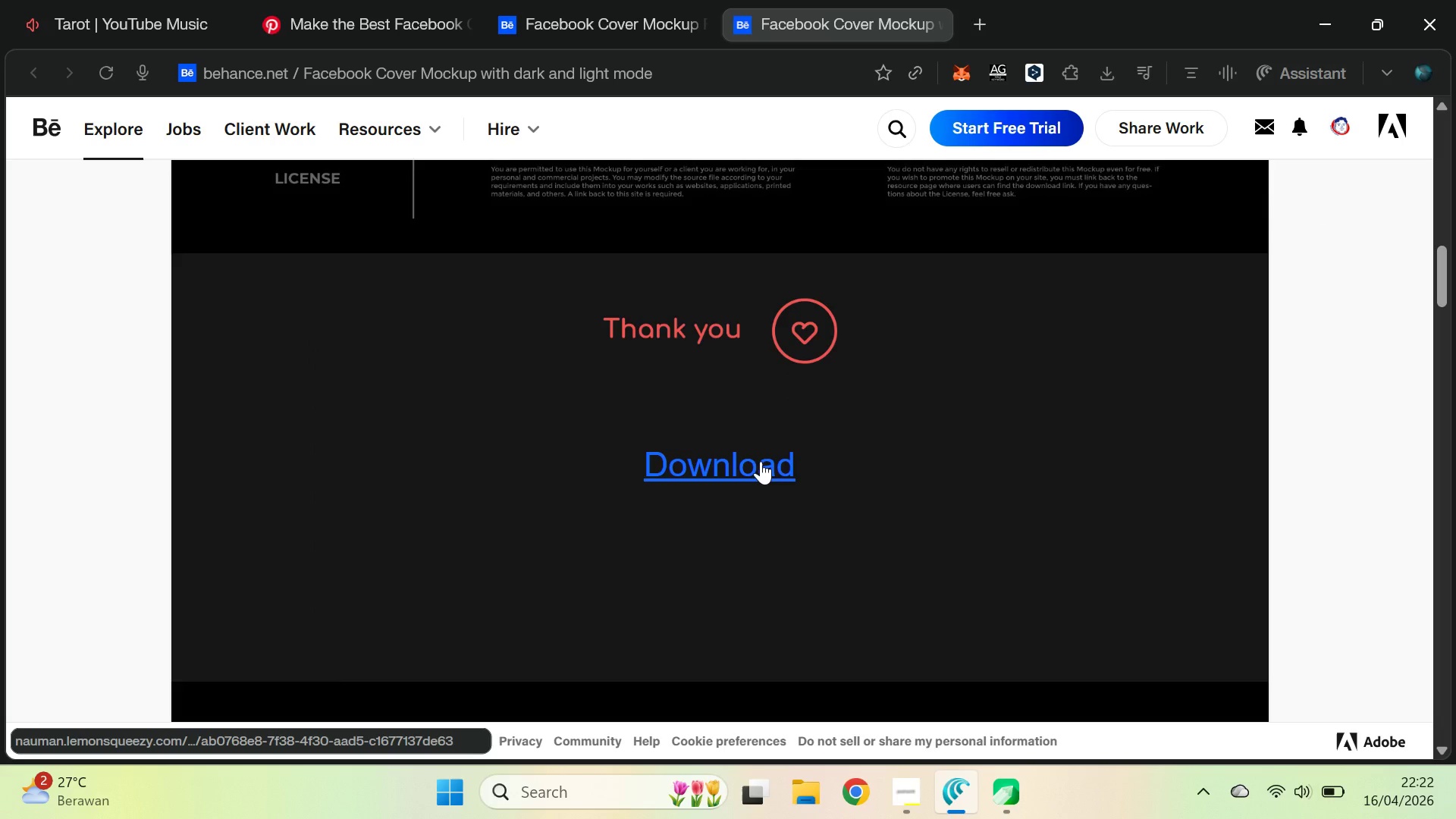 
left_click([761, 461])
 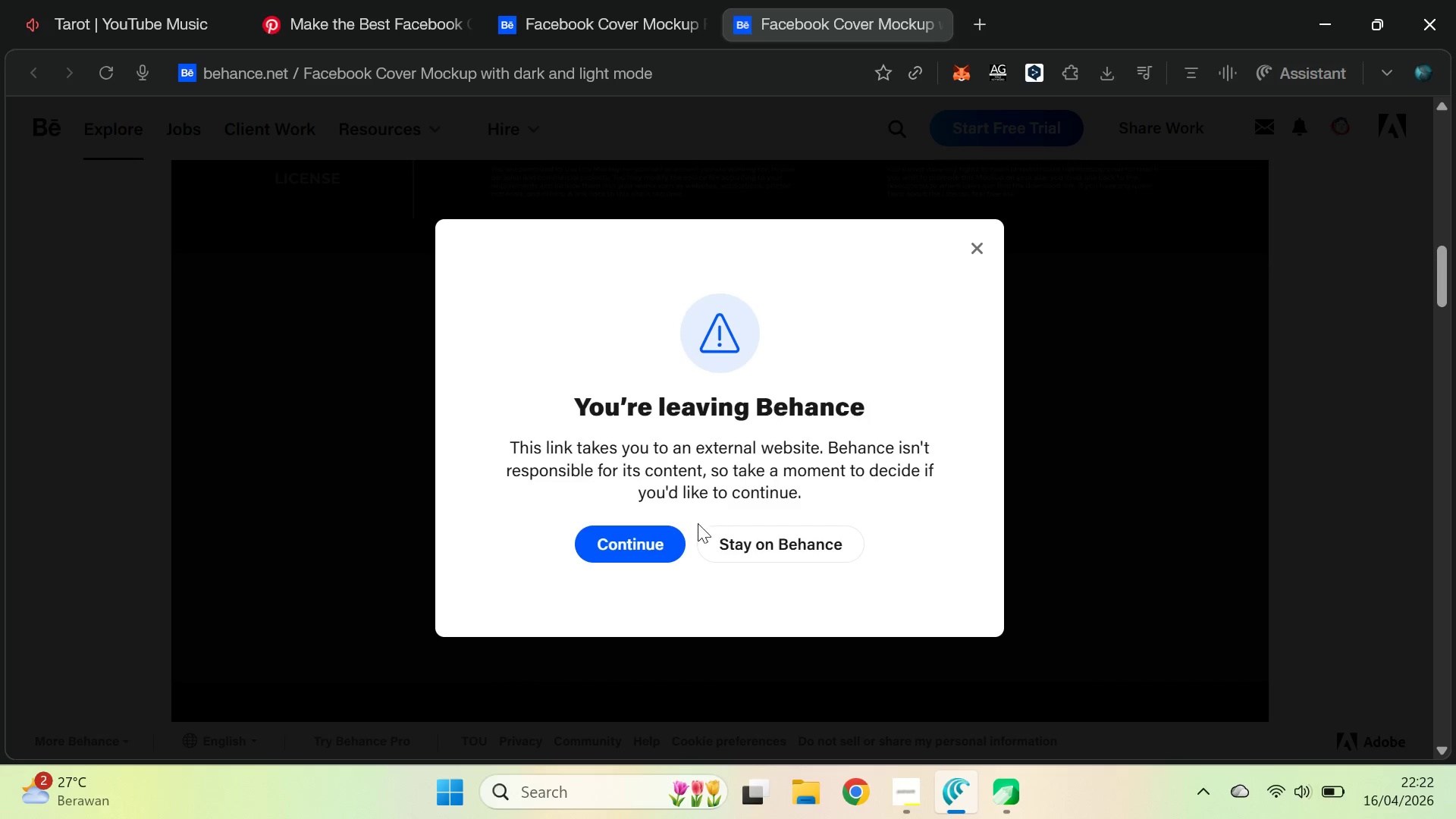 
left_click([674, 544])
 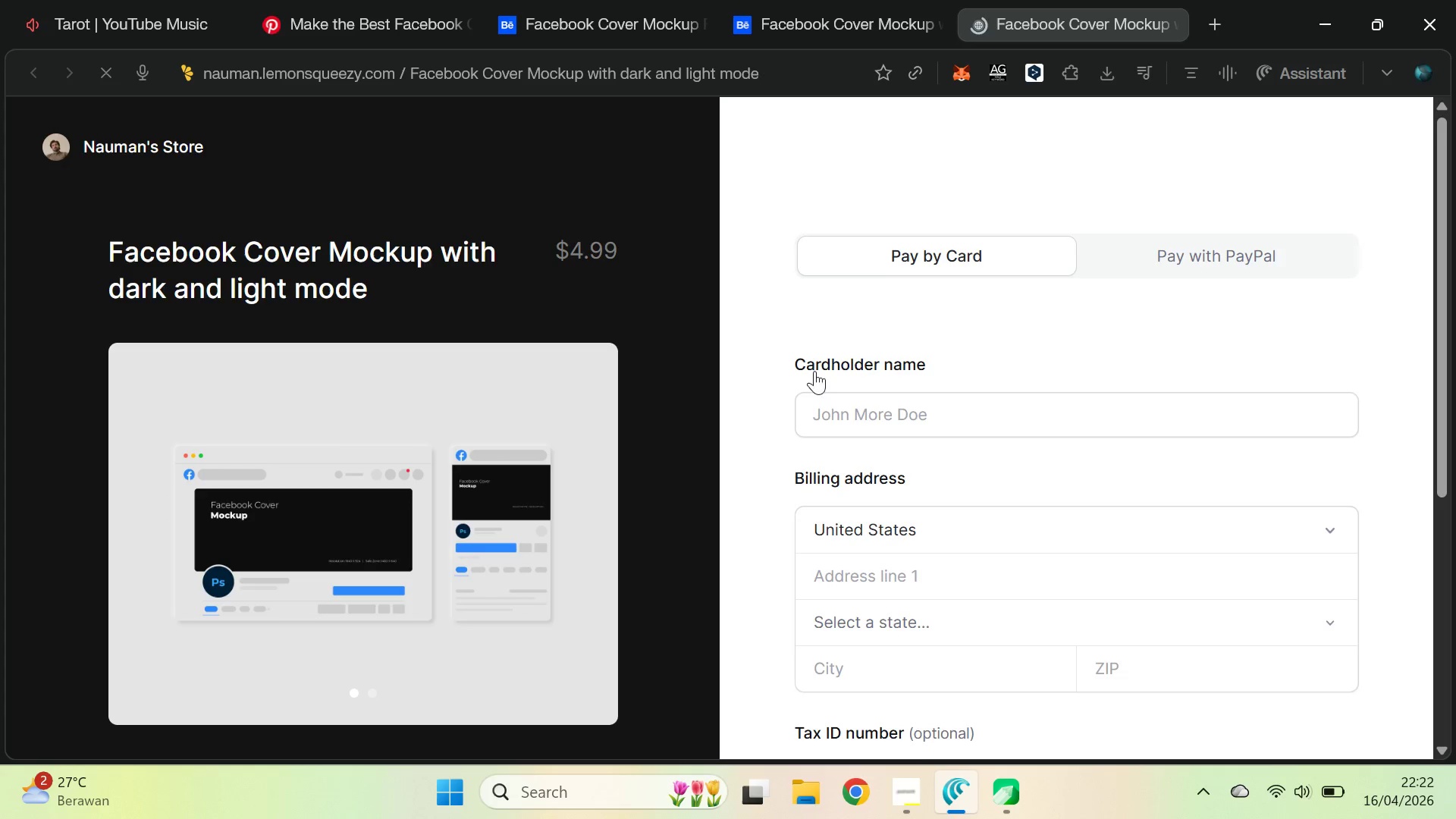 
wait(11.53)
 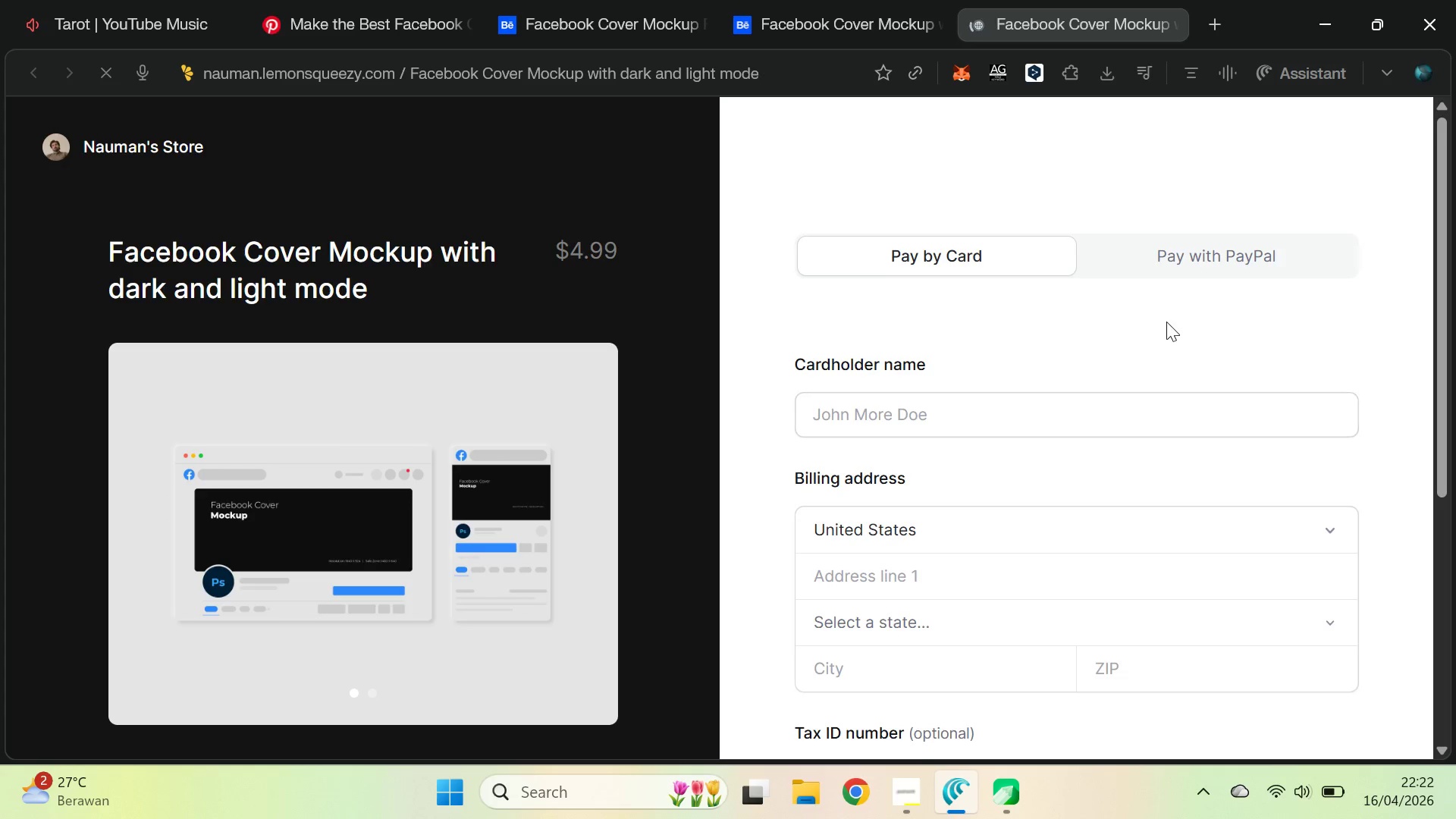 
key(Control+W)
 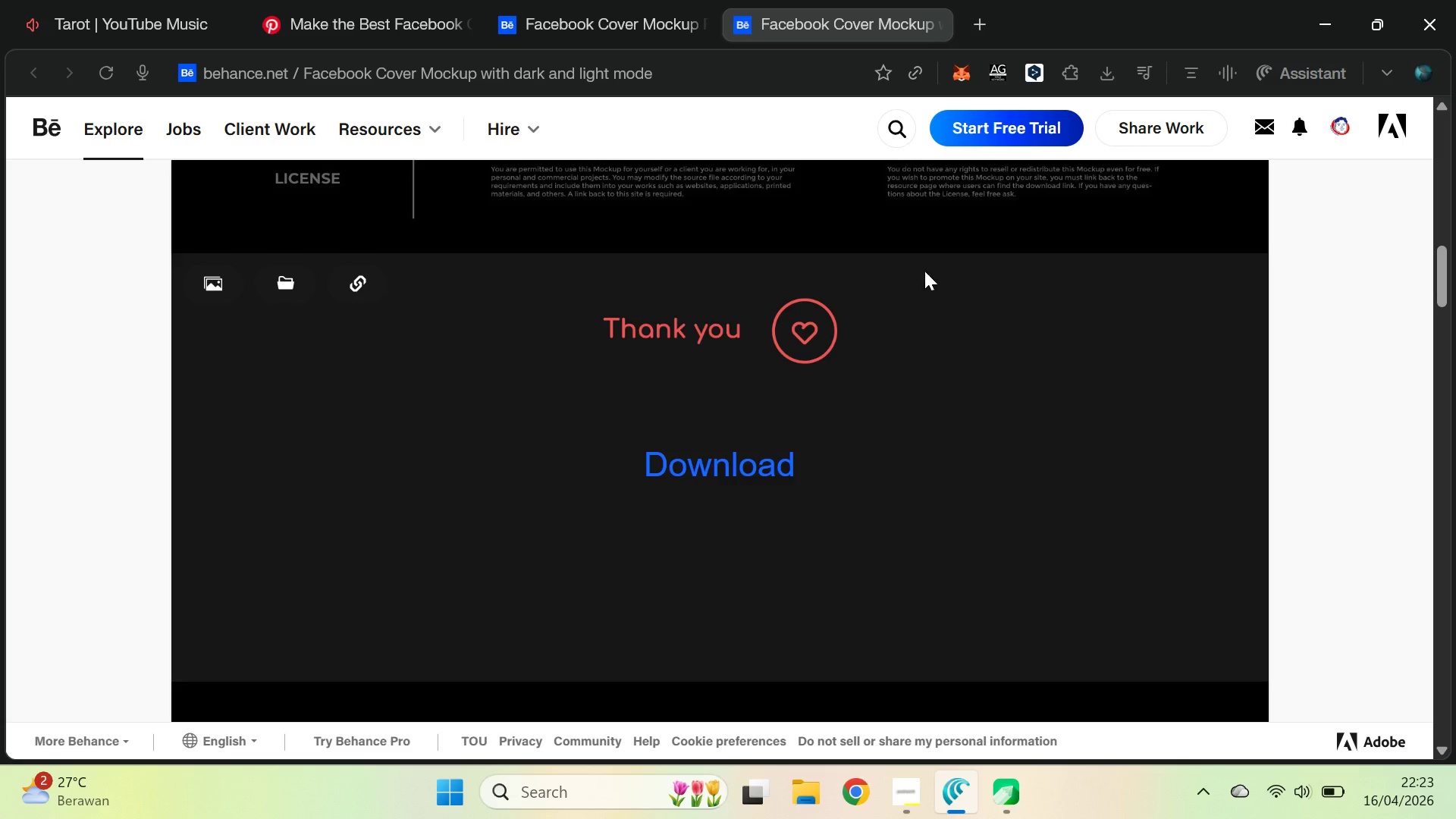 
key(Control+W)
 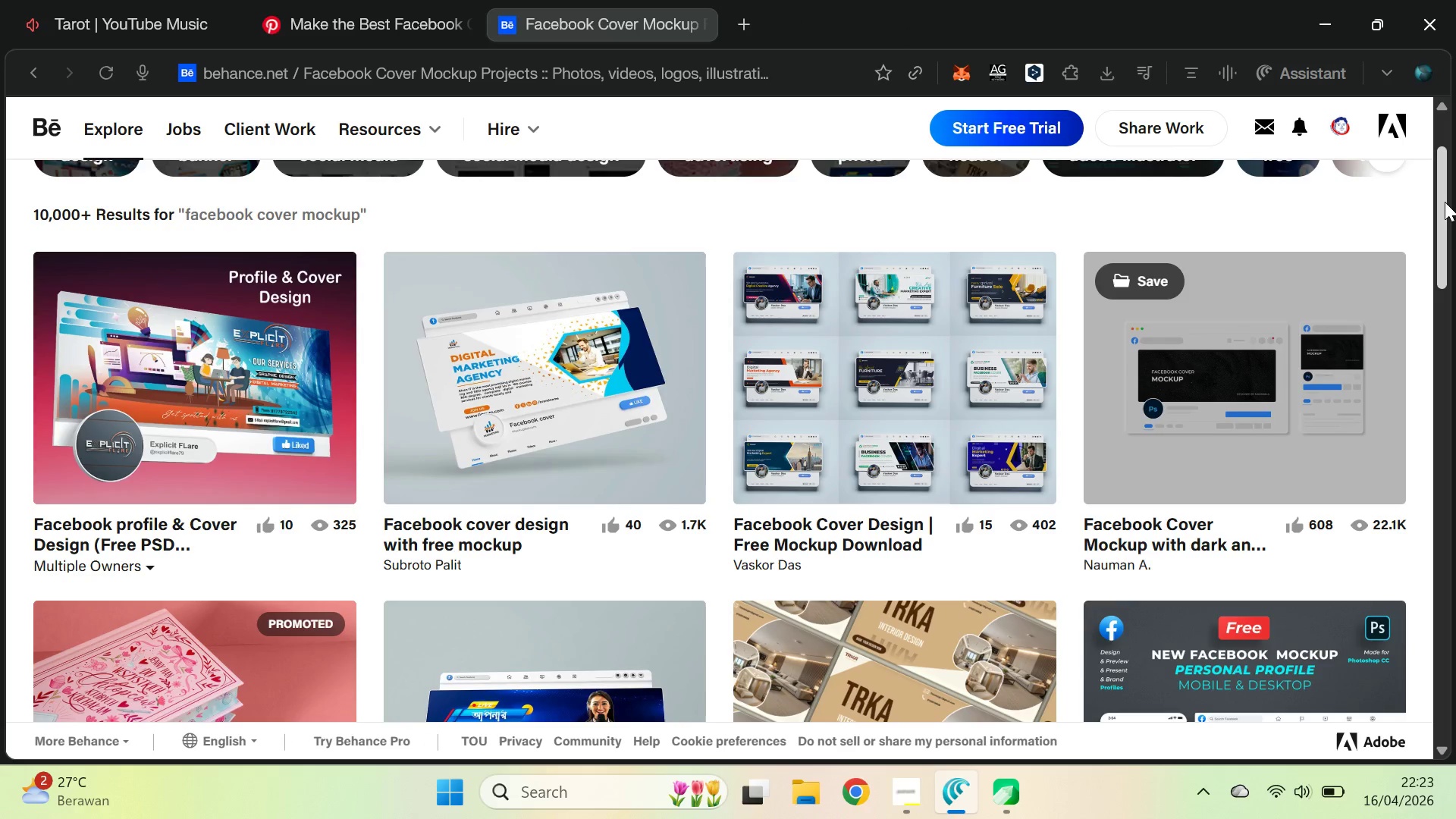 
left_click_drag(start_coordinate=[1443, 198], to_coordinate=[1439, 285])
 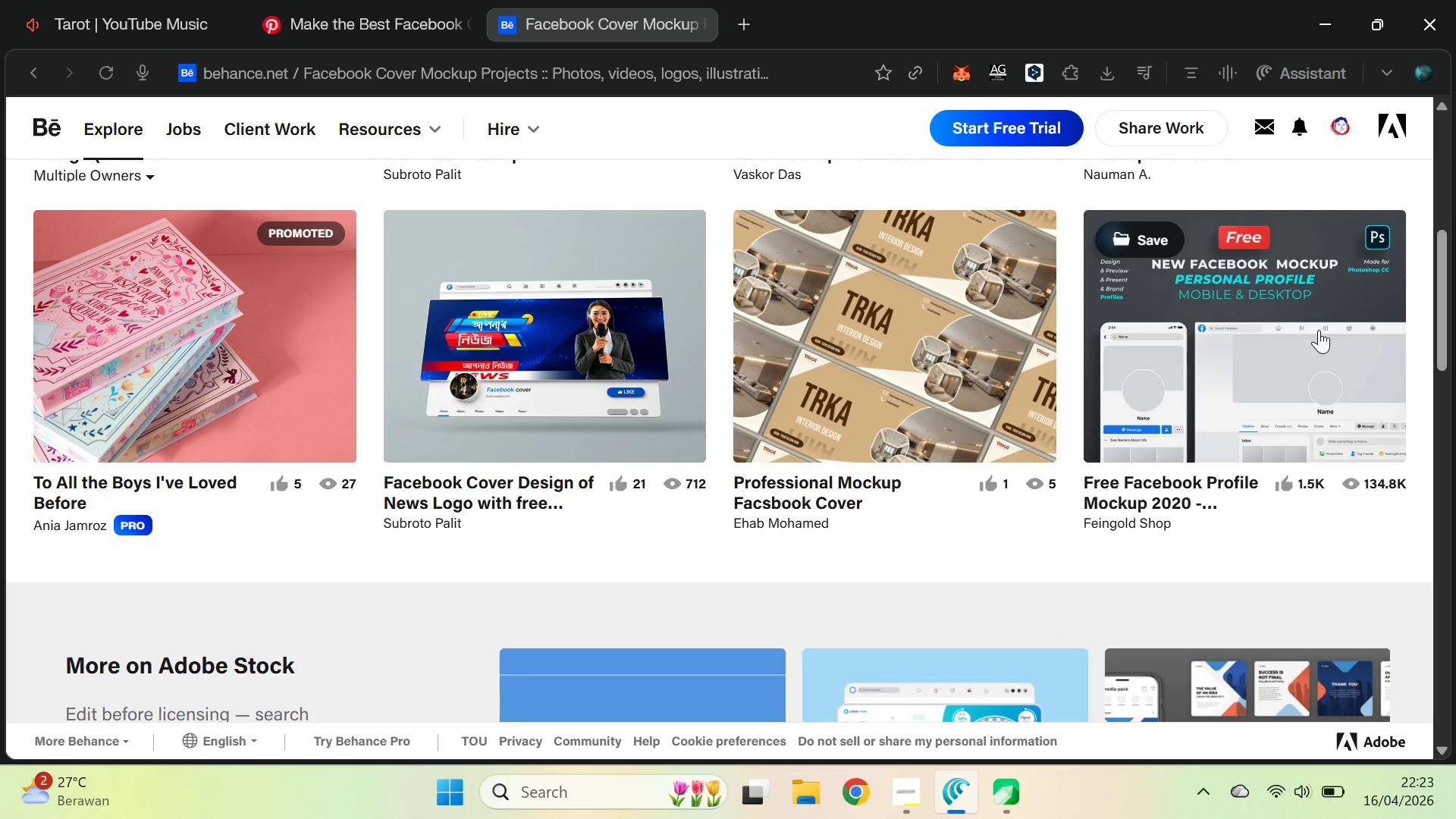 
hold_key(key=ControlLeft, duration=0.56)
left_click([1307, 334])
 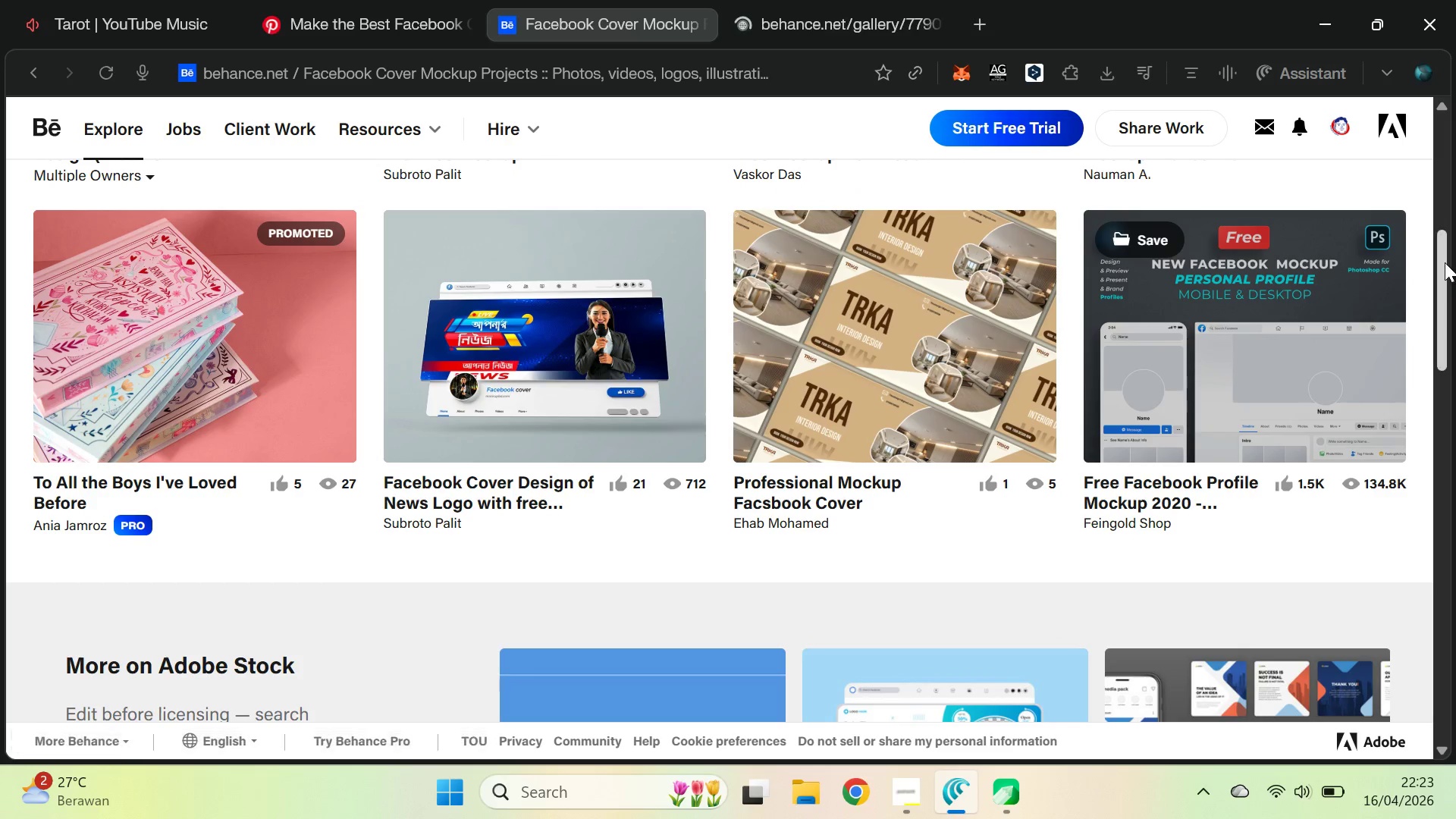 
left_click_drag(start_coordinate=[1444, 262], to_coordinate=[1438, 487])
 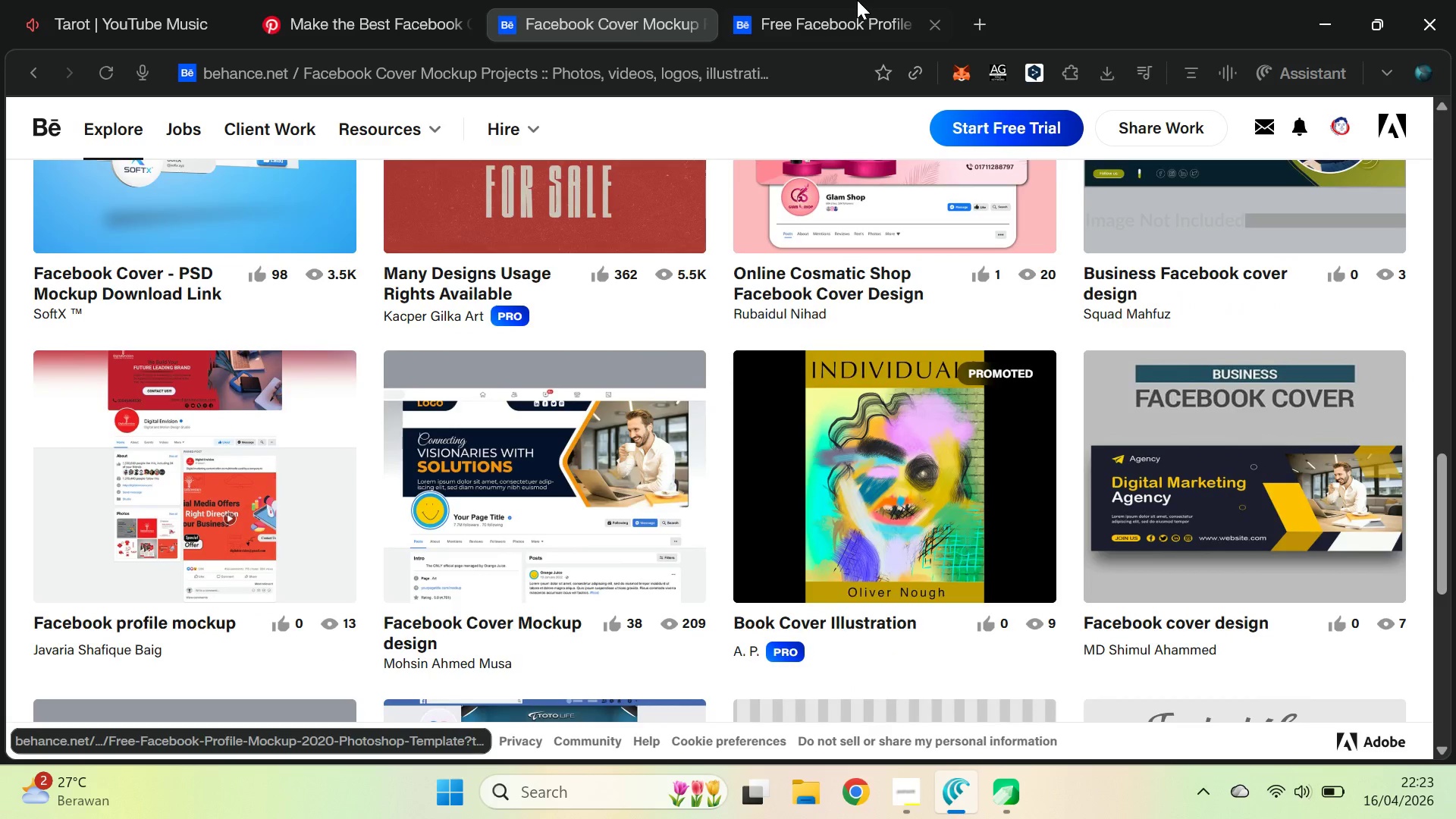 
left_click([831, 0])
 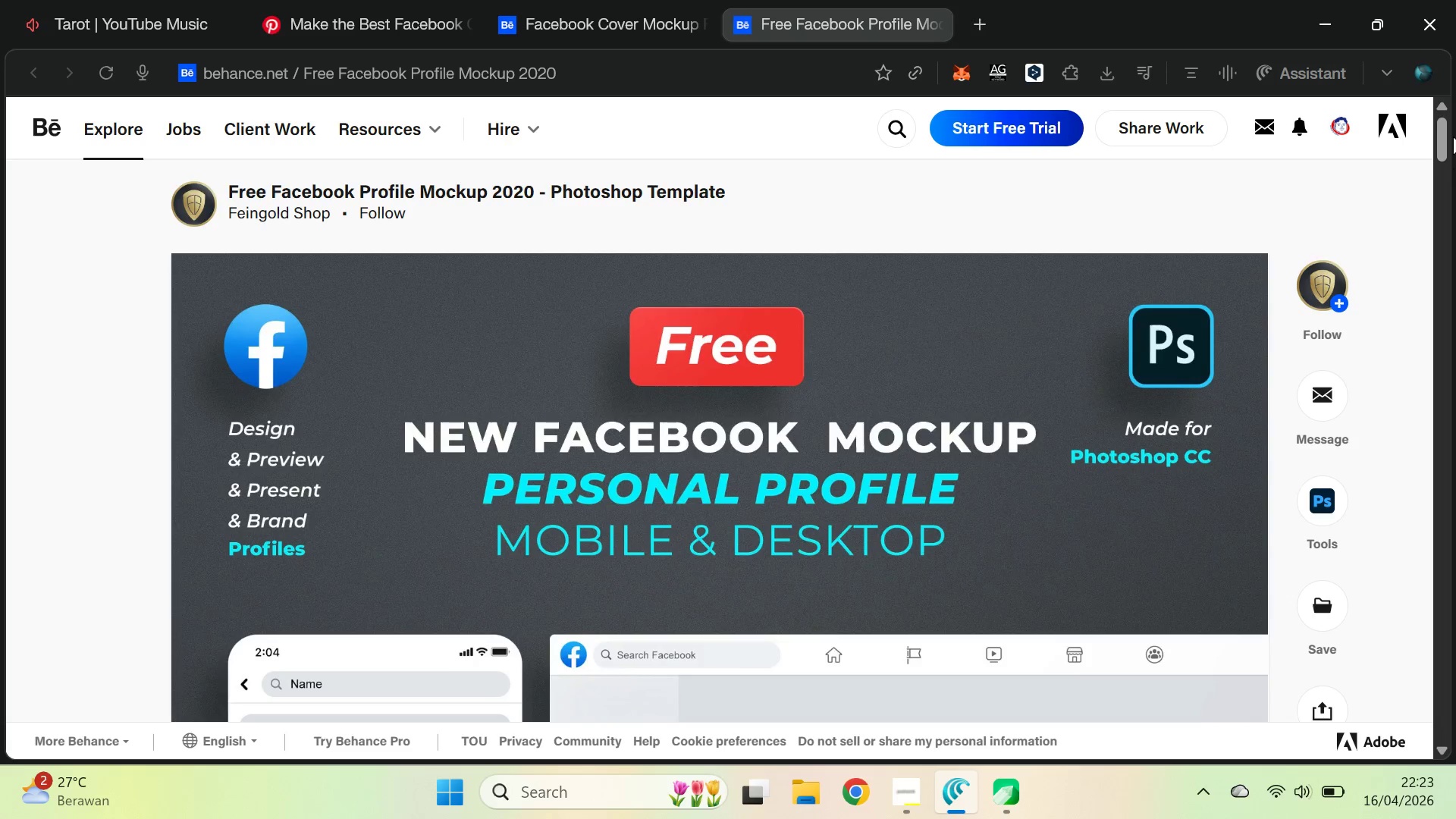 
left_click_drag(start_coordinate=[1436, 132], to_coordinate=[1450, 218])
 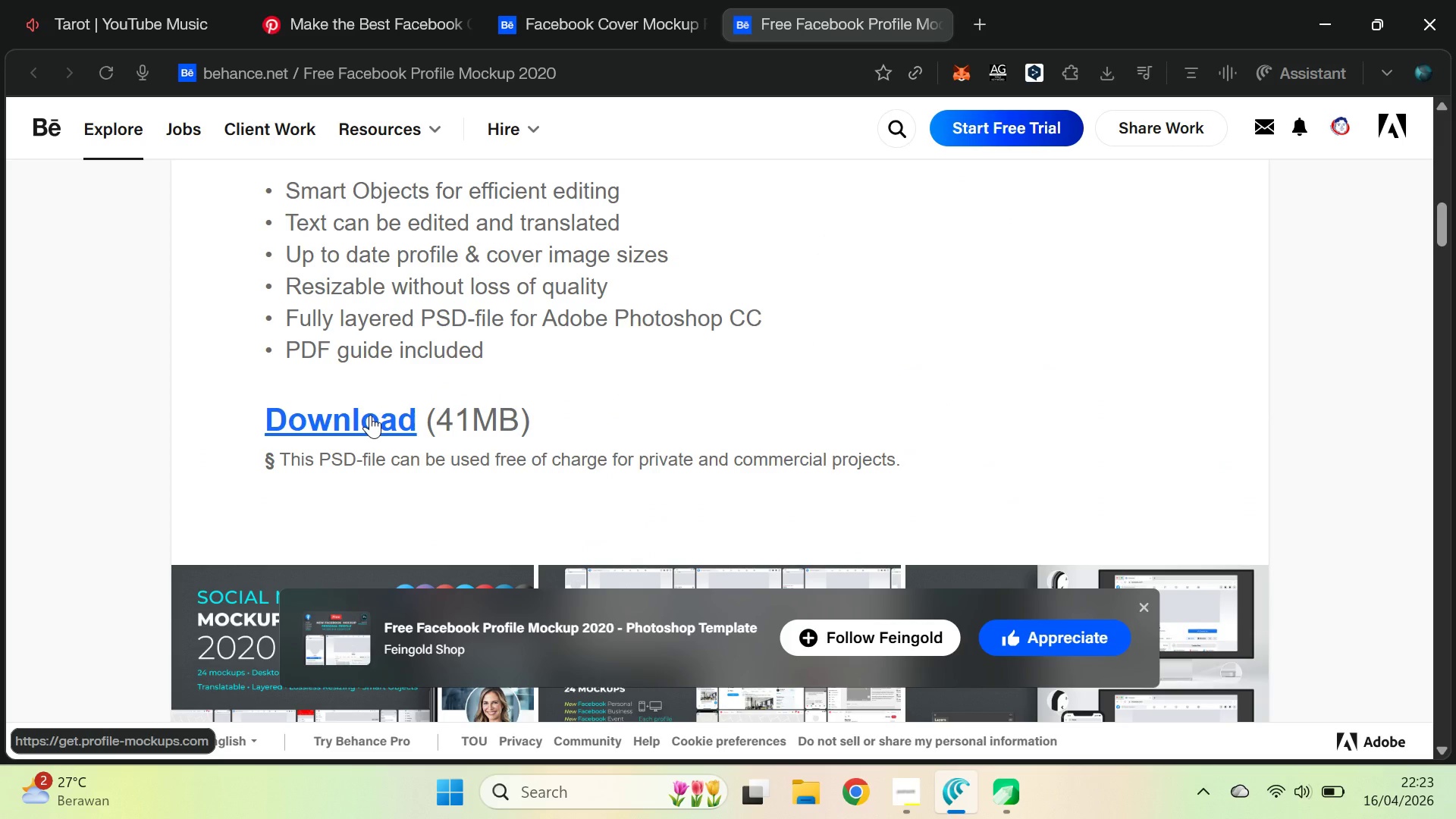 
left_click([370, 414])
 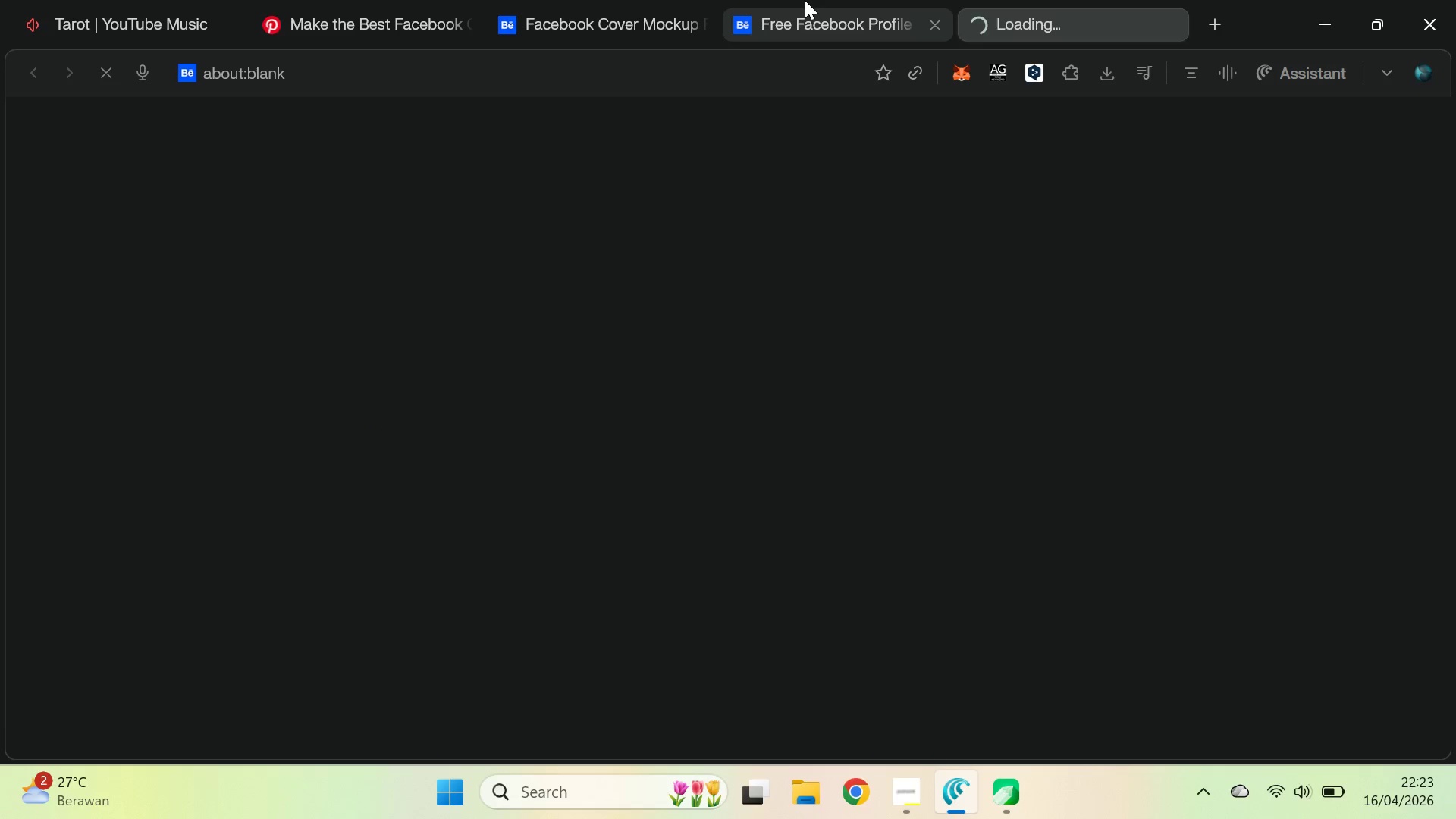 
left_click([805, 0])
 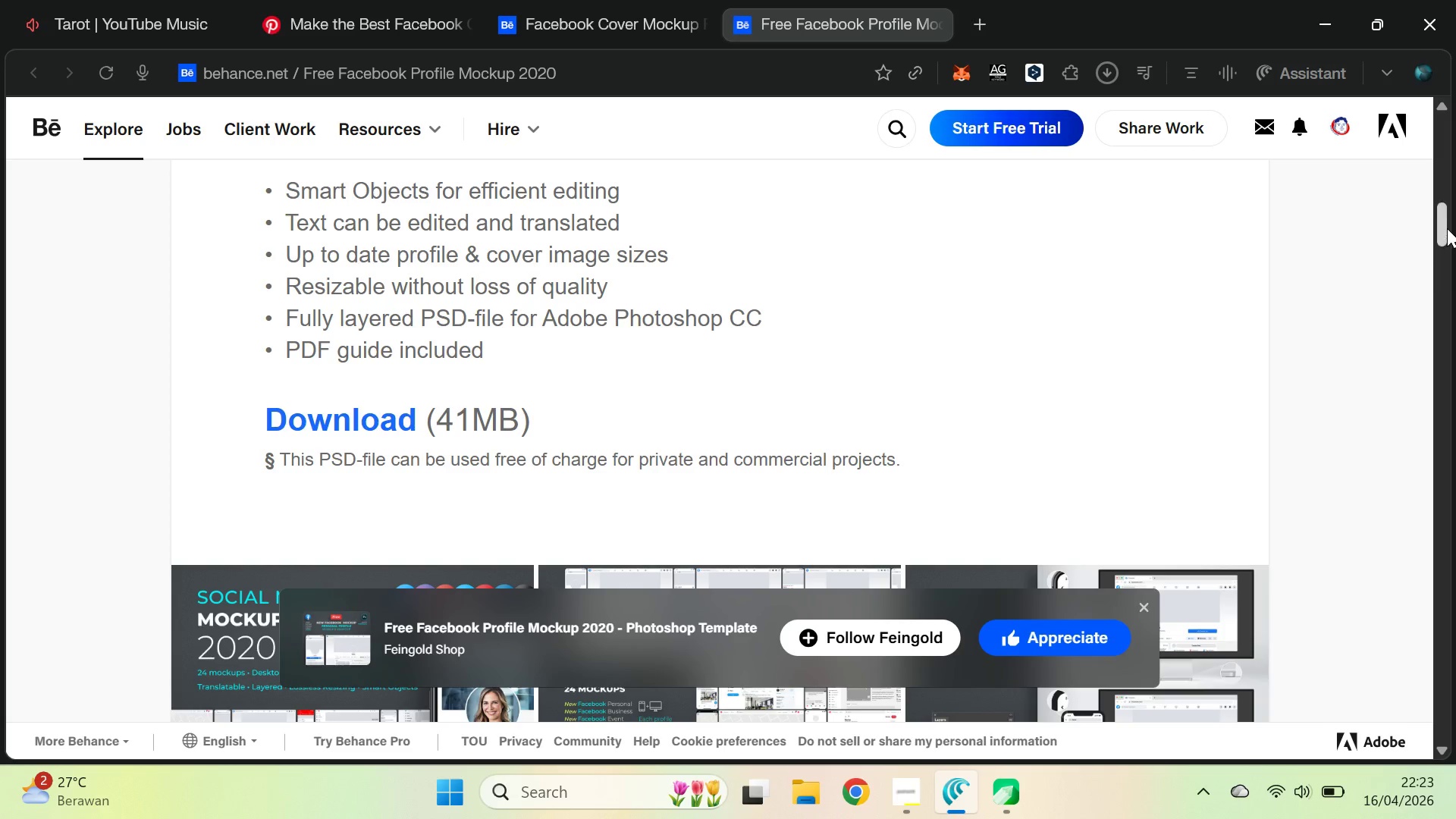 
left_click_drag(start_coordinate=[1445, 221], to_coordinate=[1447, 134])
 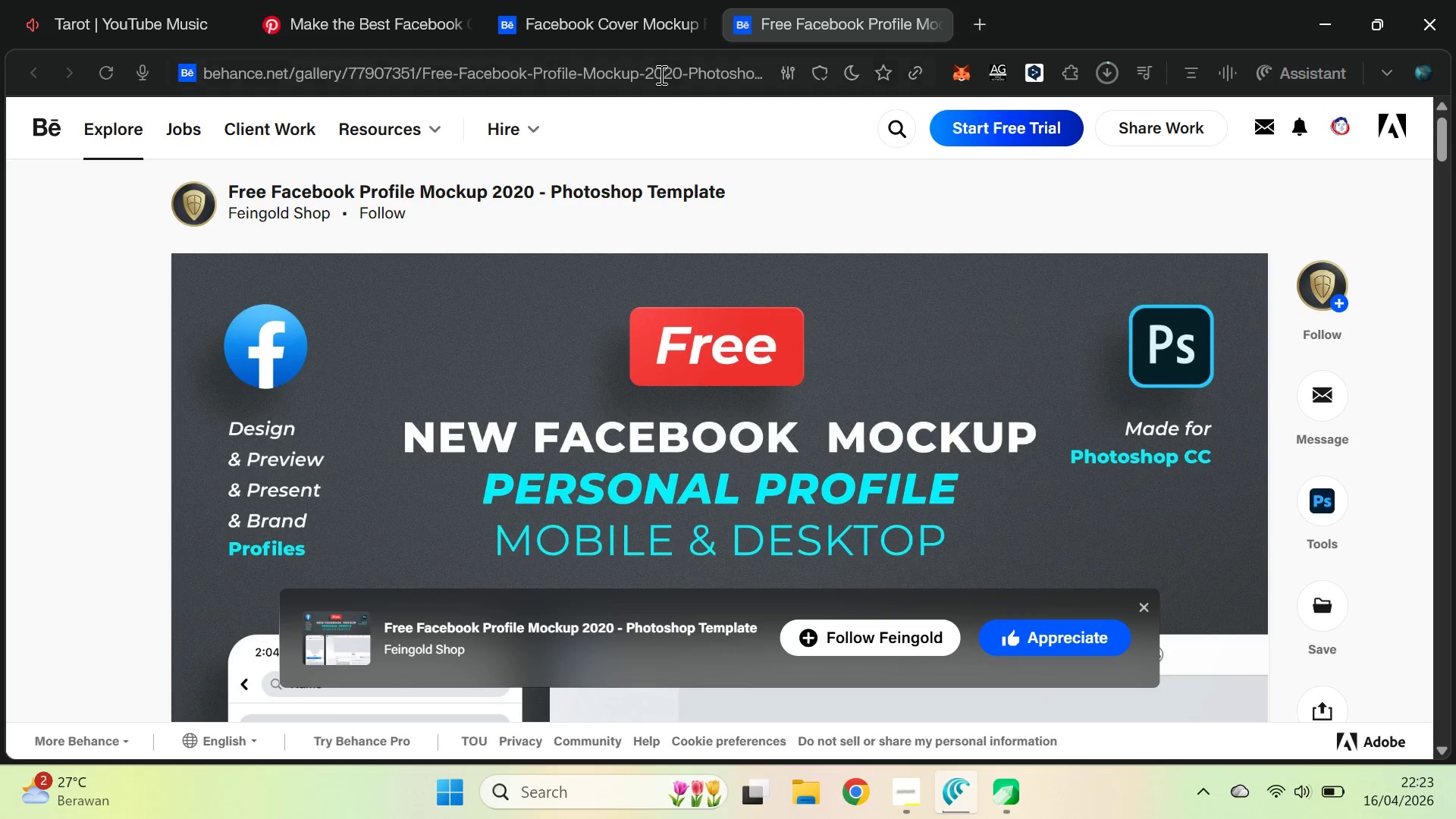 
left_click([603, 0])
 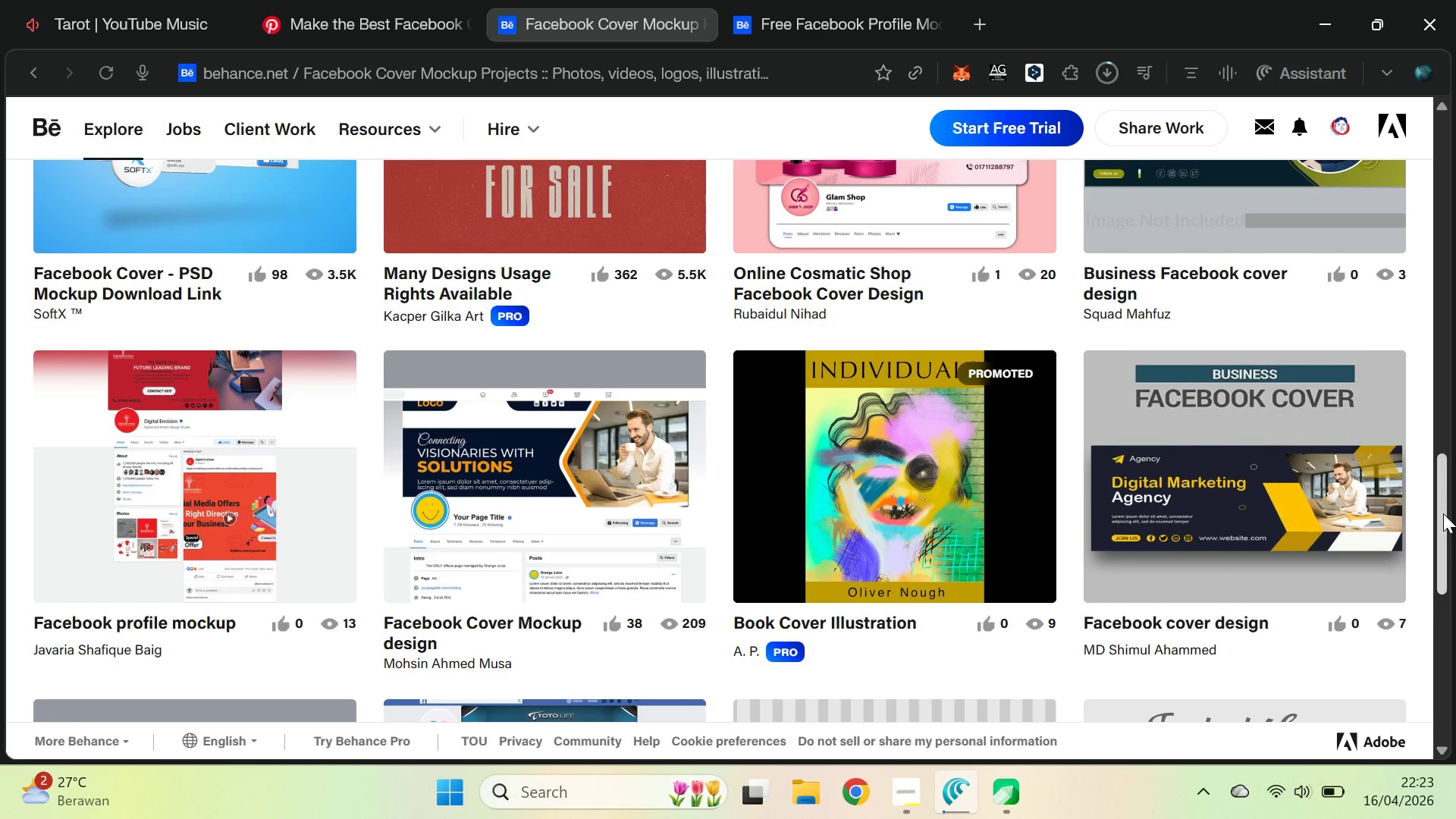 
left_click_drag(start_coordinate=[1443, 509], to_coordinate=[1415, 428])
 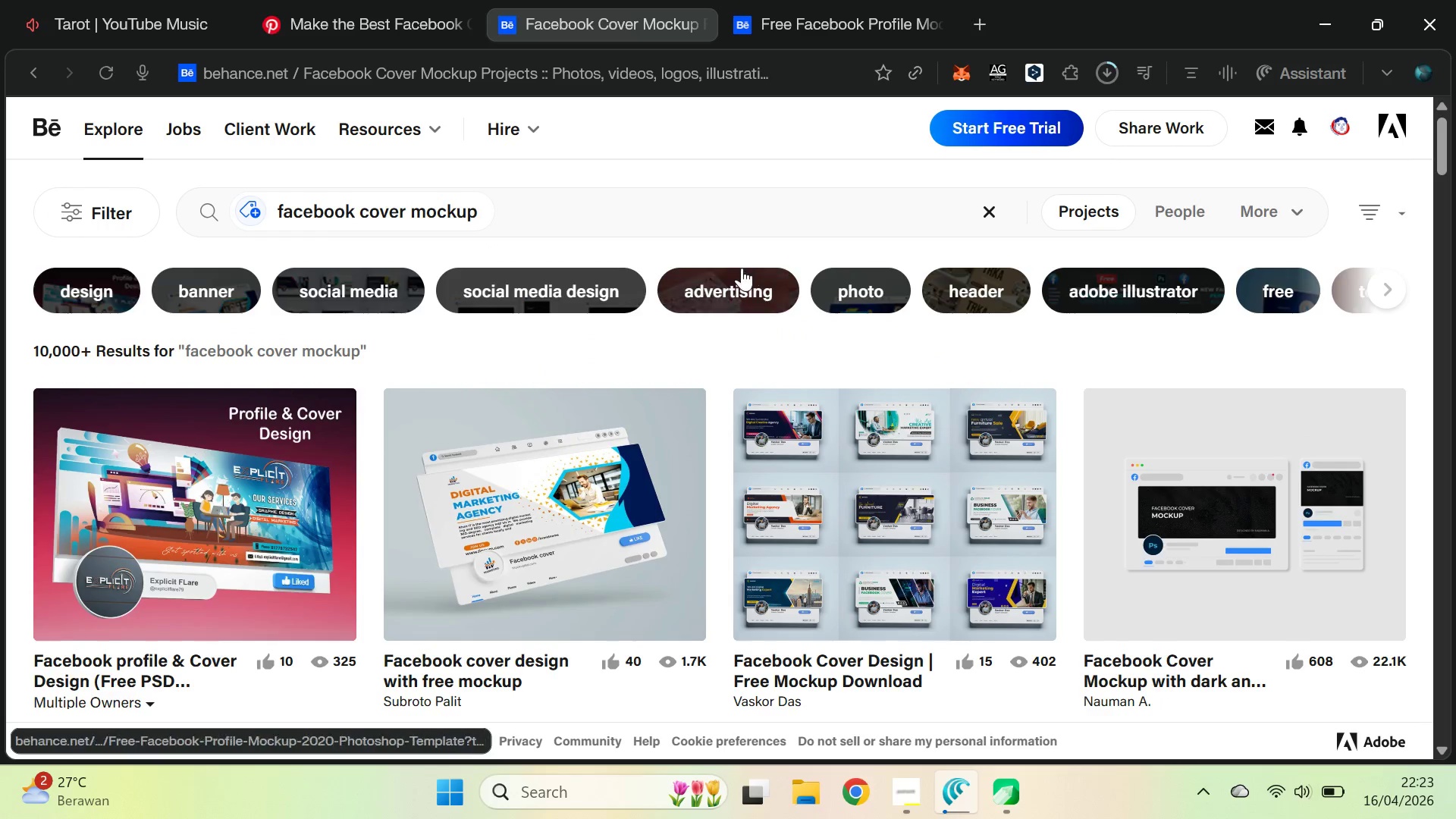 
key(Control+W)
 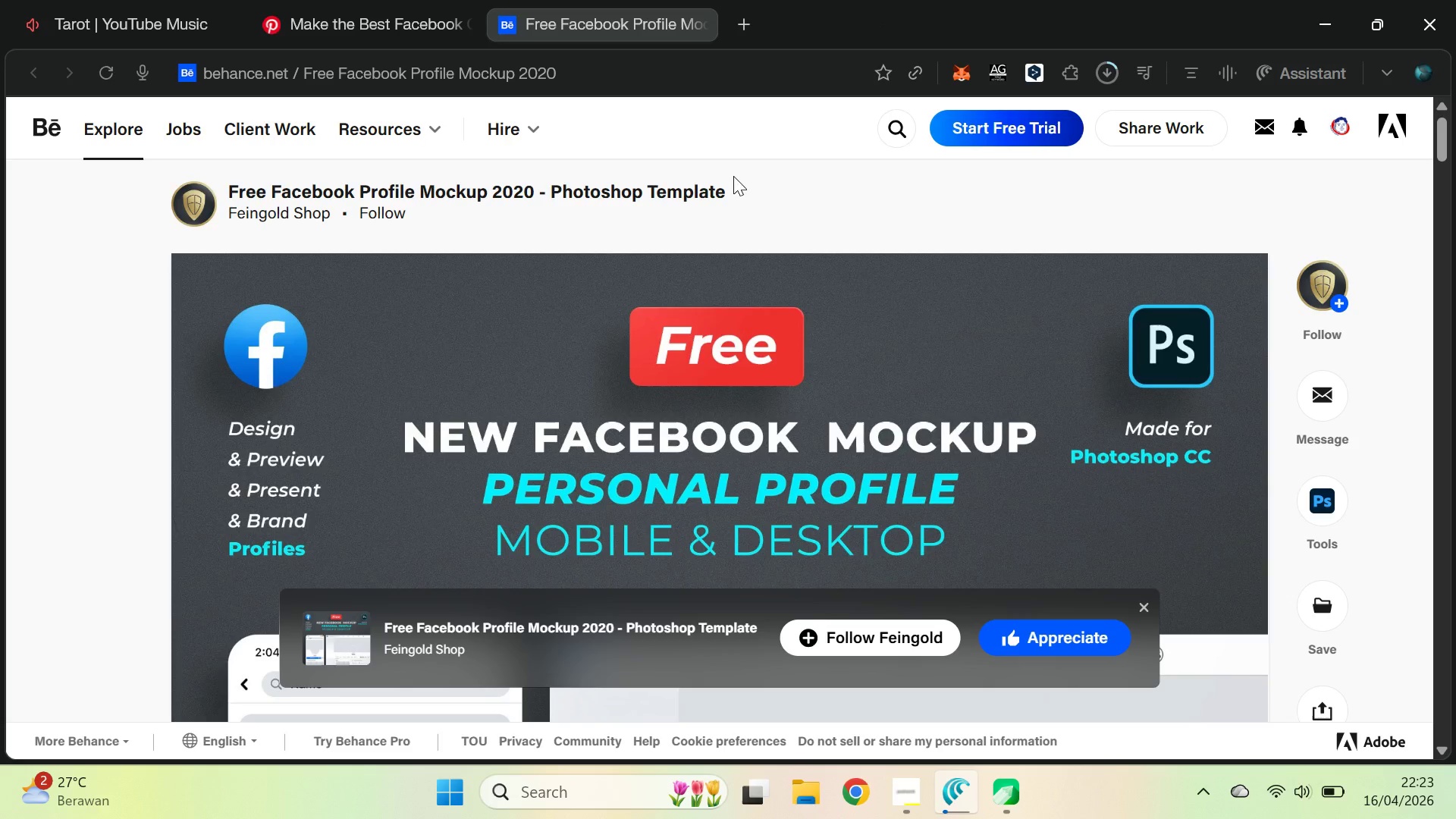 
scroll: coordinate [819, 299], scroll_direction: none, amount: 0.0
 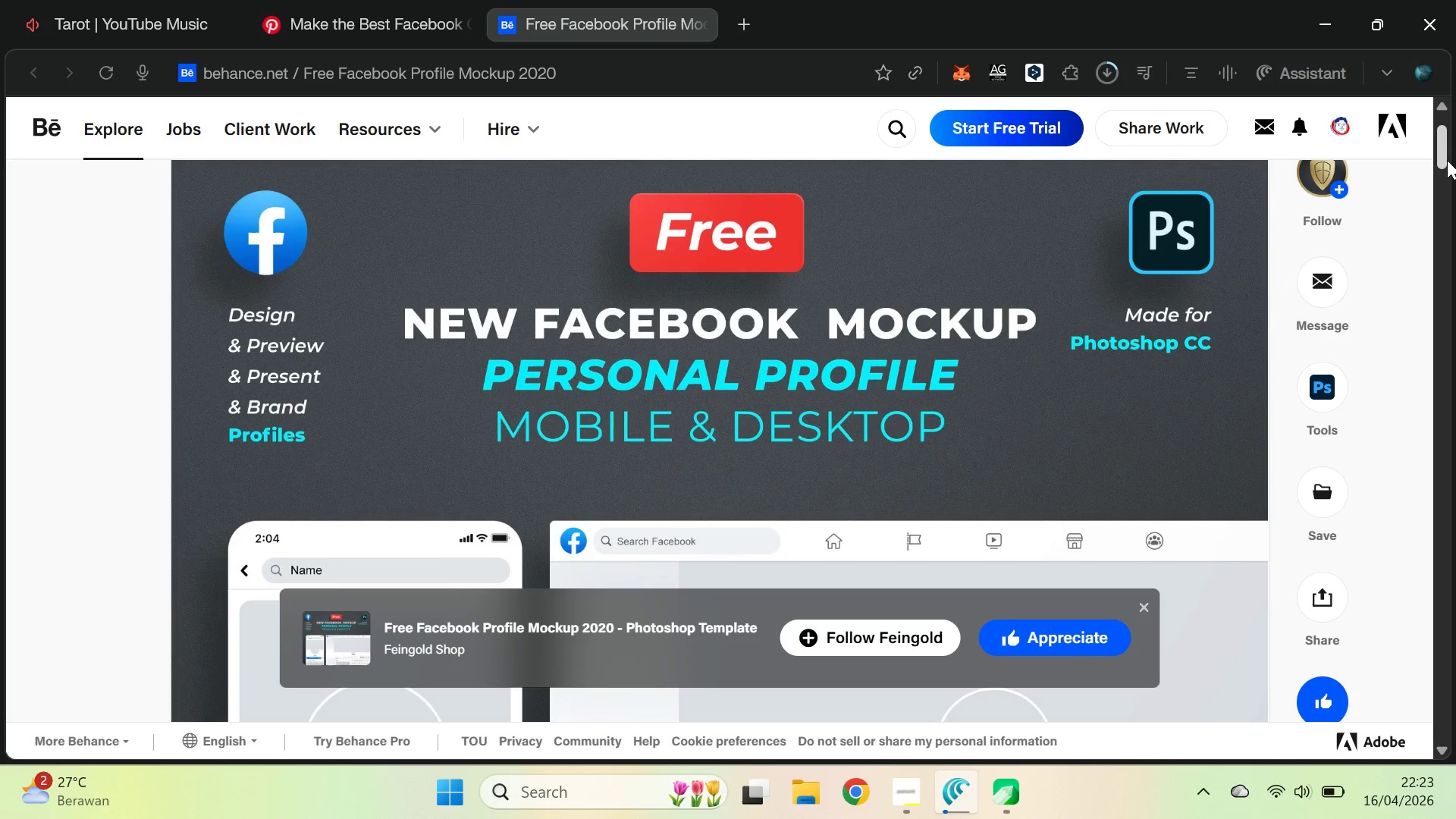 
left_click_drag(start_coordinate=[1445, 155], to_coordinate=[1451, 181])
 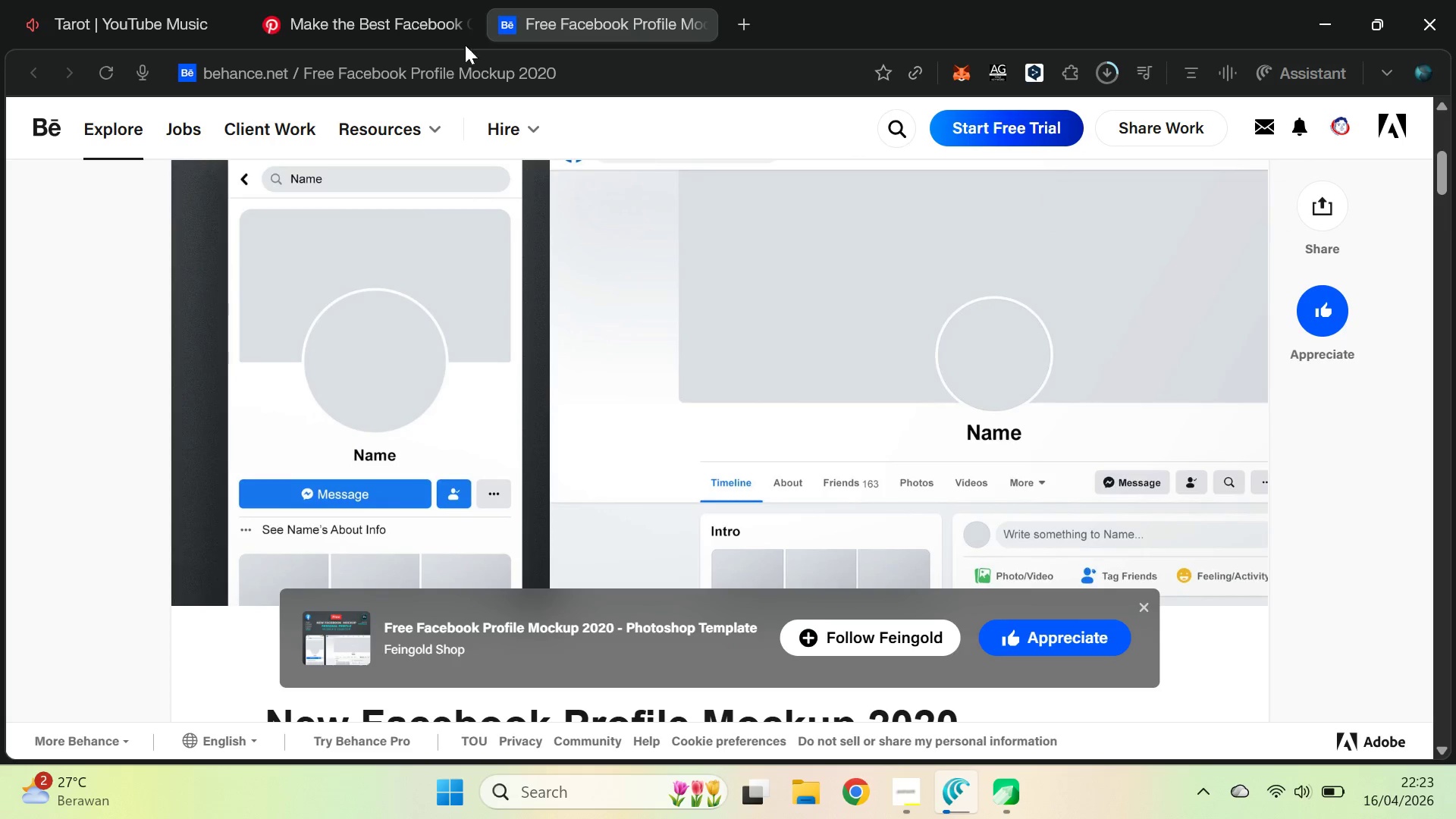 
left_click([308, 0])
 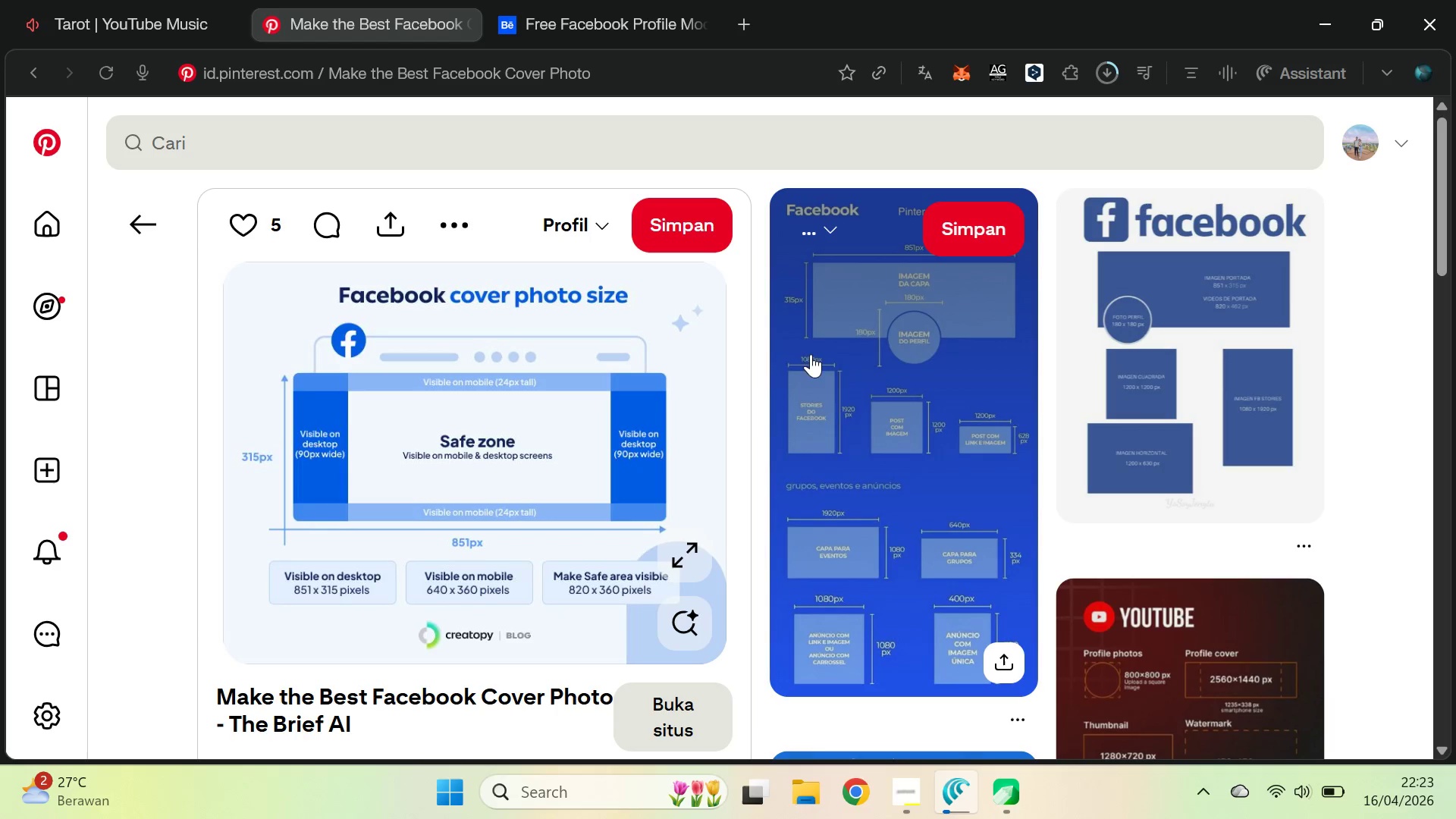 
key(Alt+Tab)